 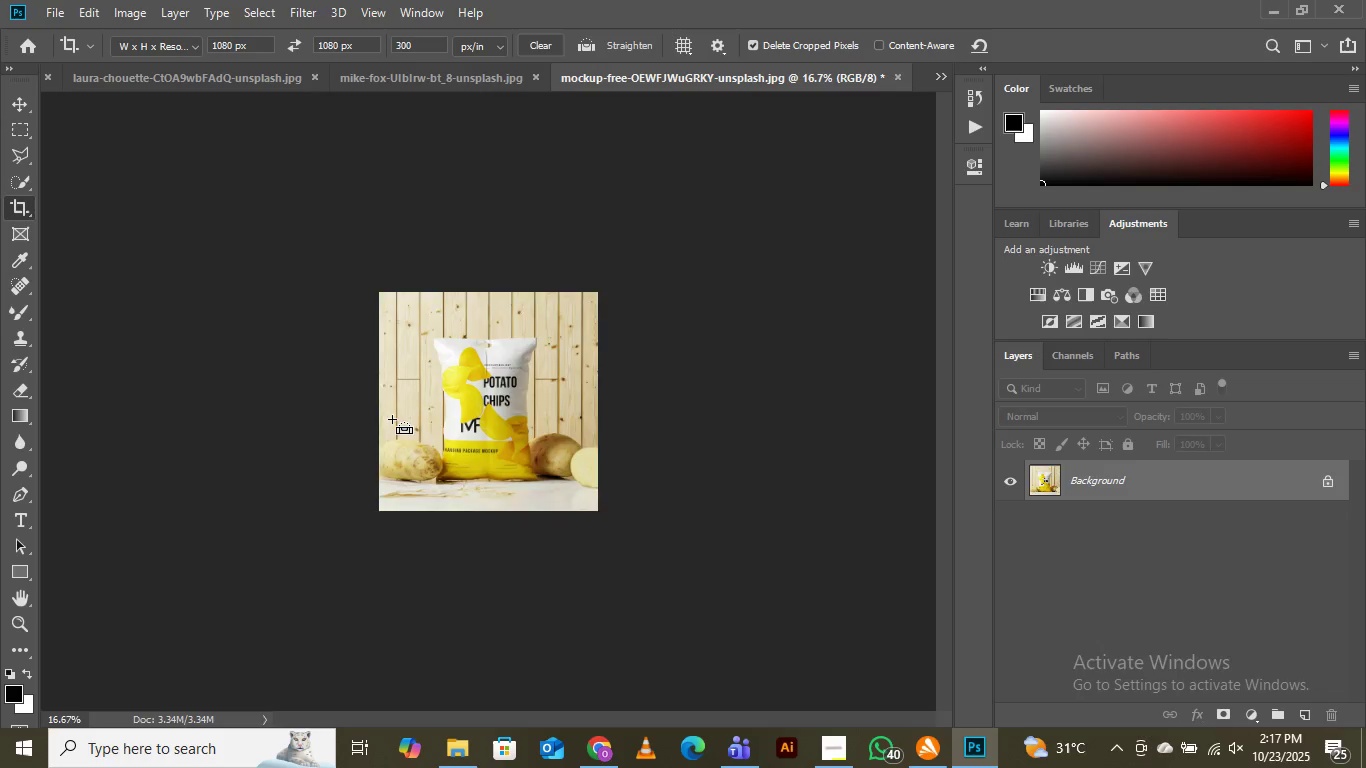 
key(Control+Equal)
 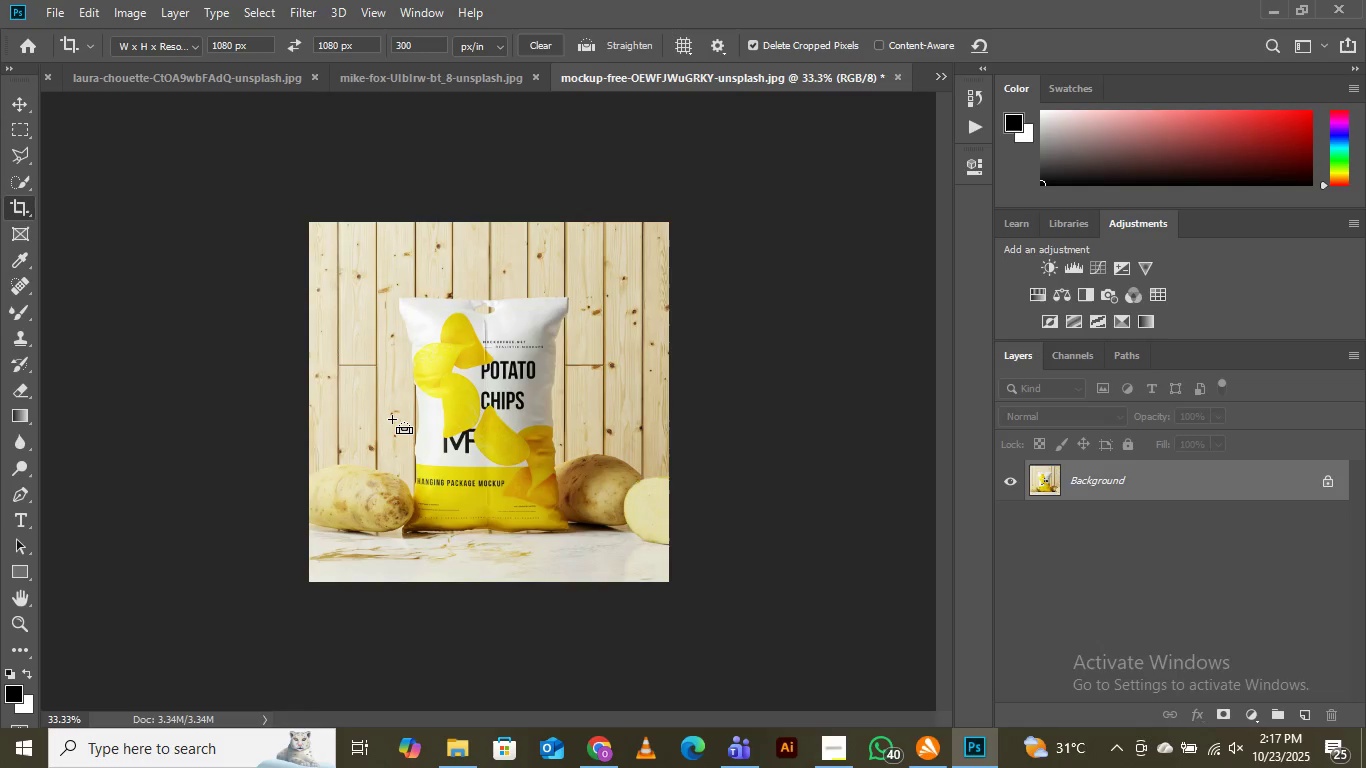 
key(Control+Equal)
 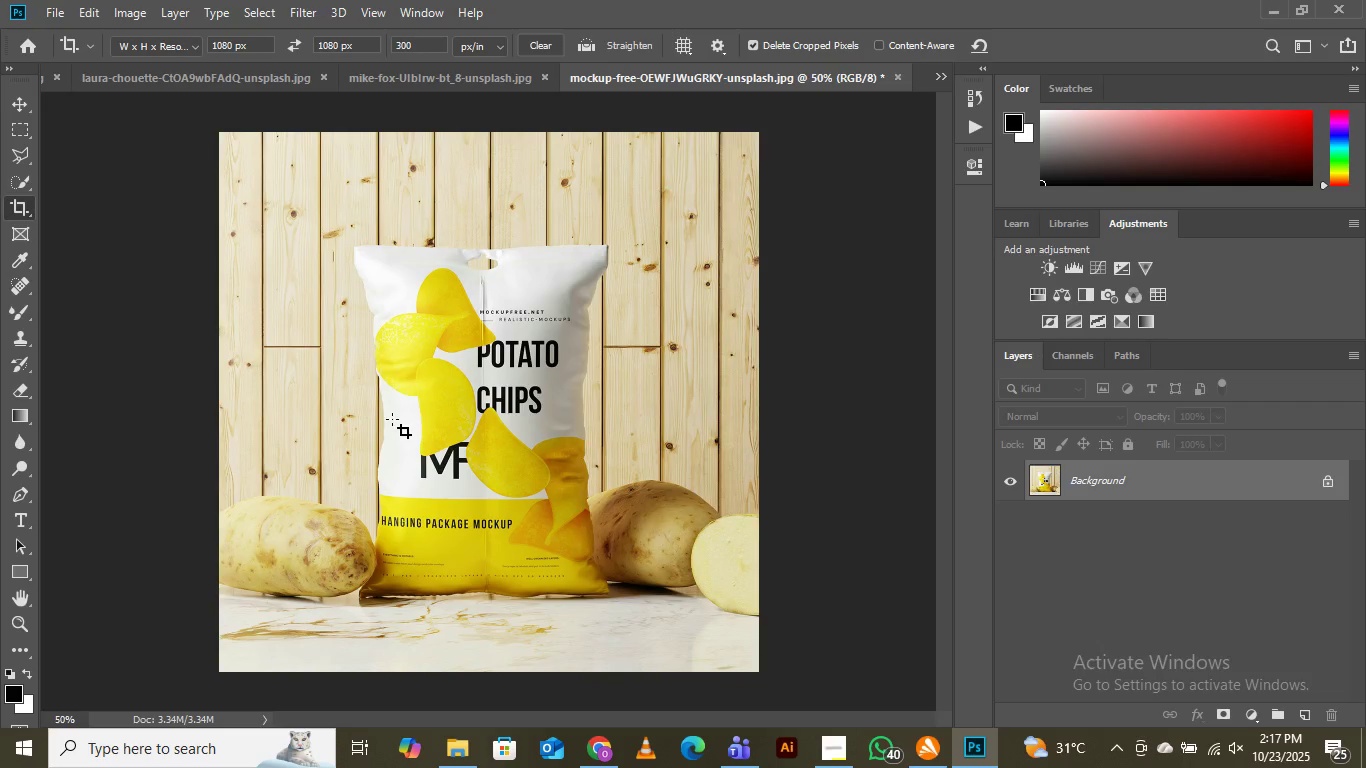 
wait(5.41)
 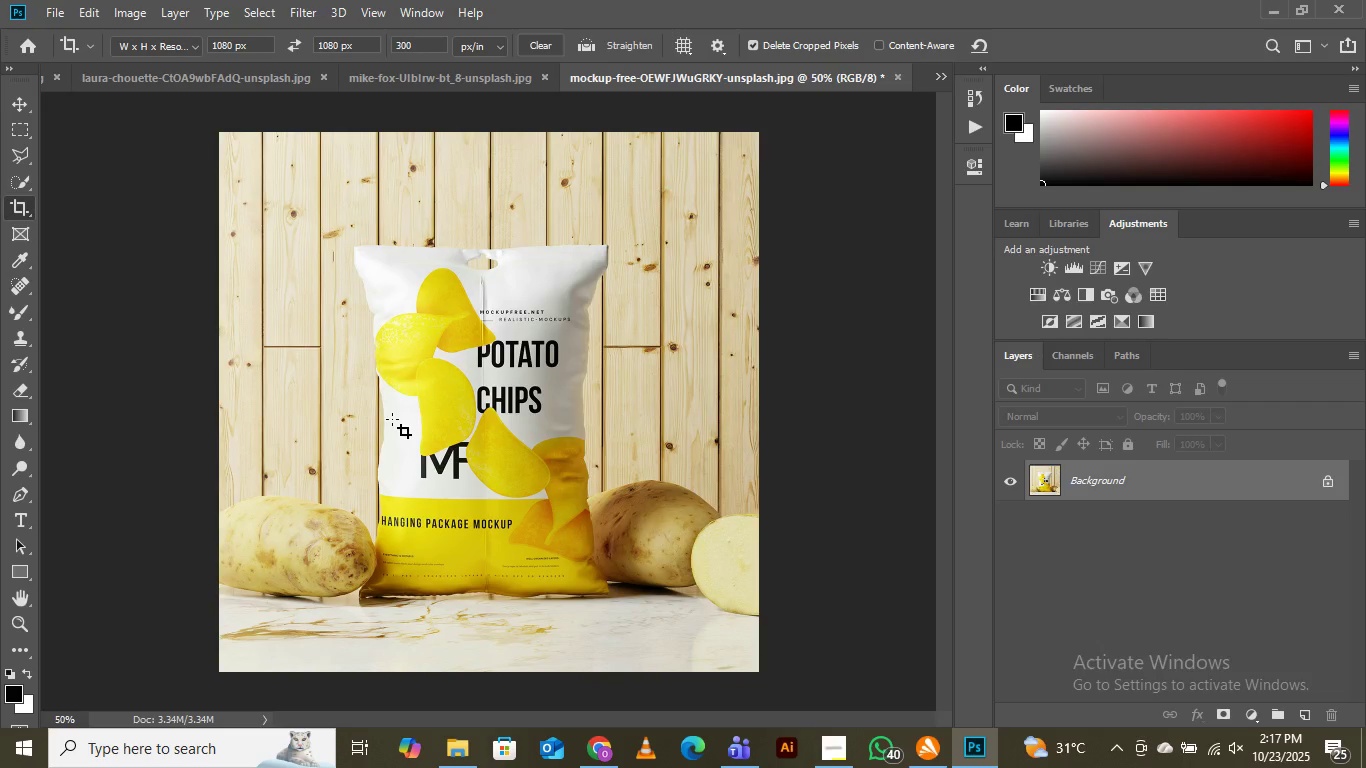 
left_click([939, 74])
 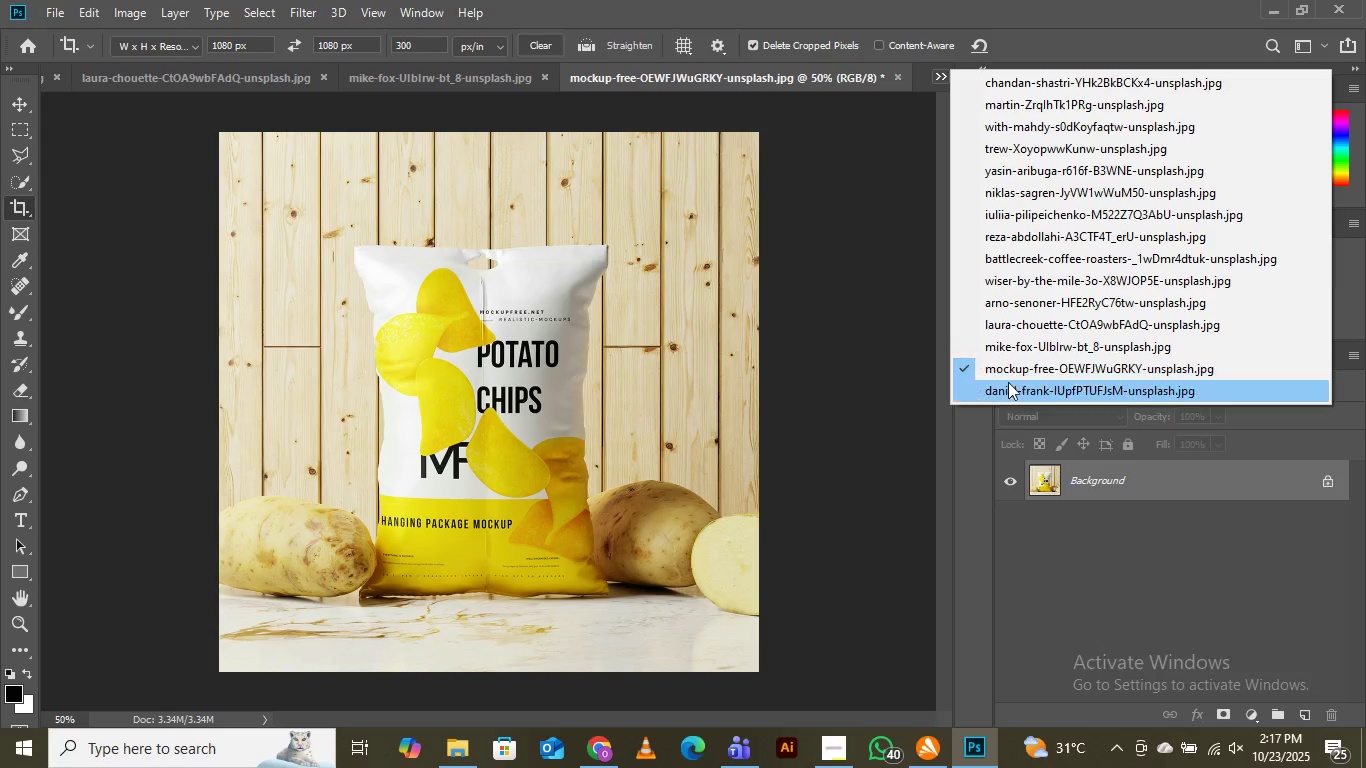 
left_click([1013, 392])
 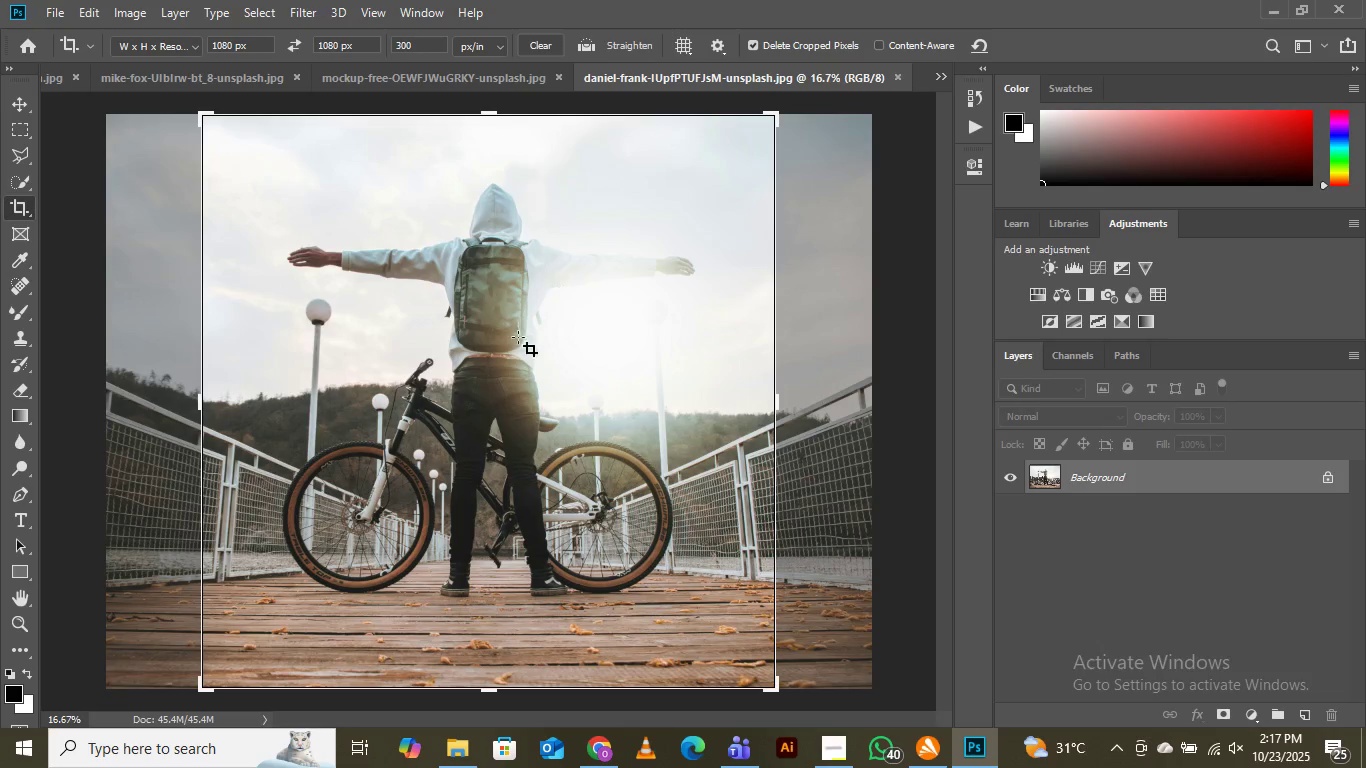 
left_click([489, 350])
 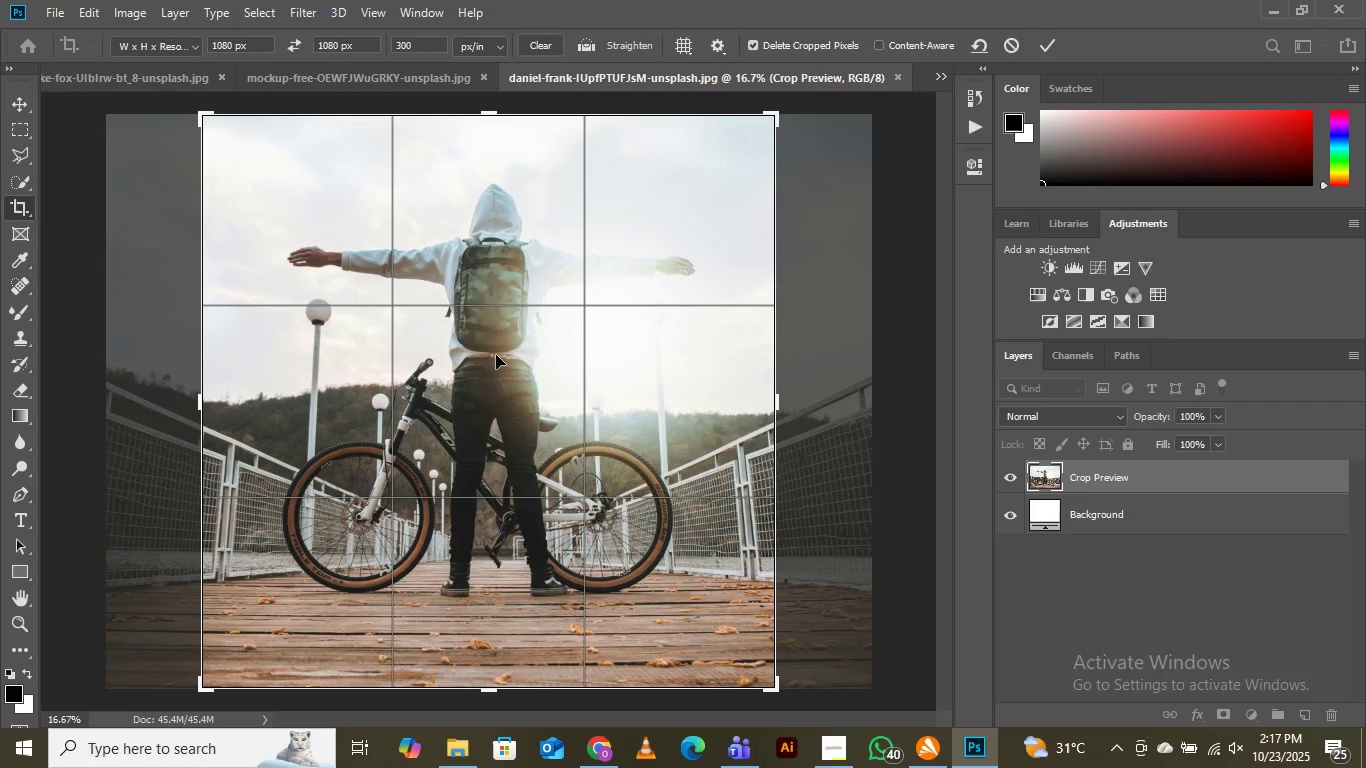 
left_click_drag(start_coordinate=[496, 355], to_coordinate=[481, 356])
 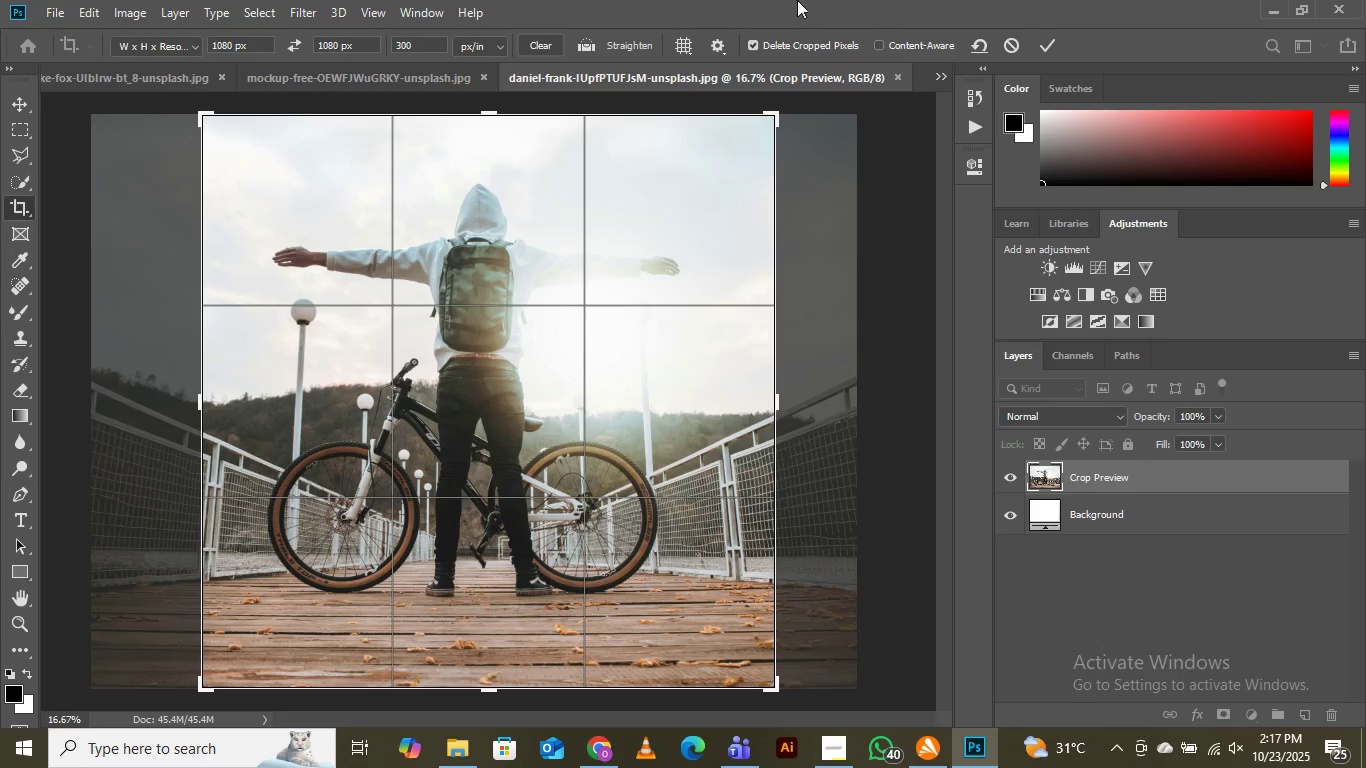 
left_click([1049, 46])
 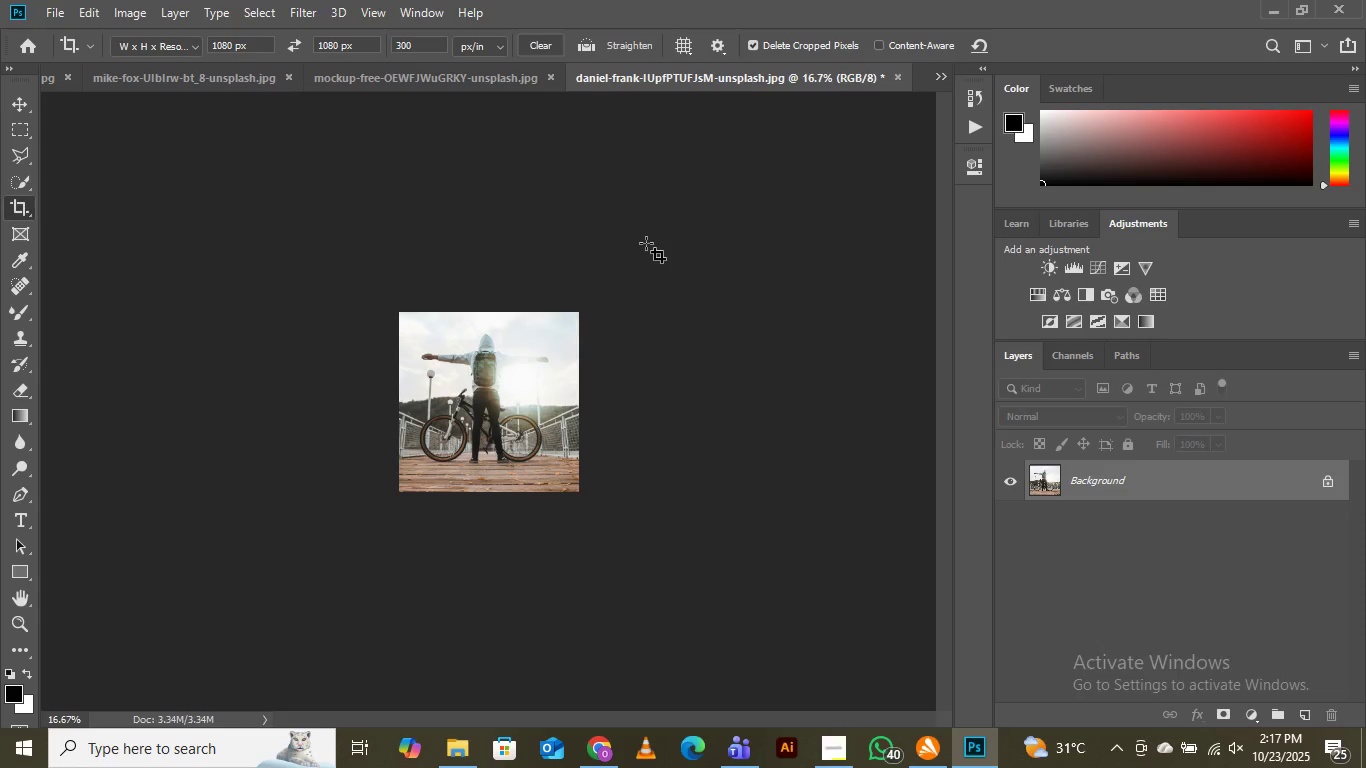 
key(Control+Equal)
 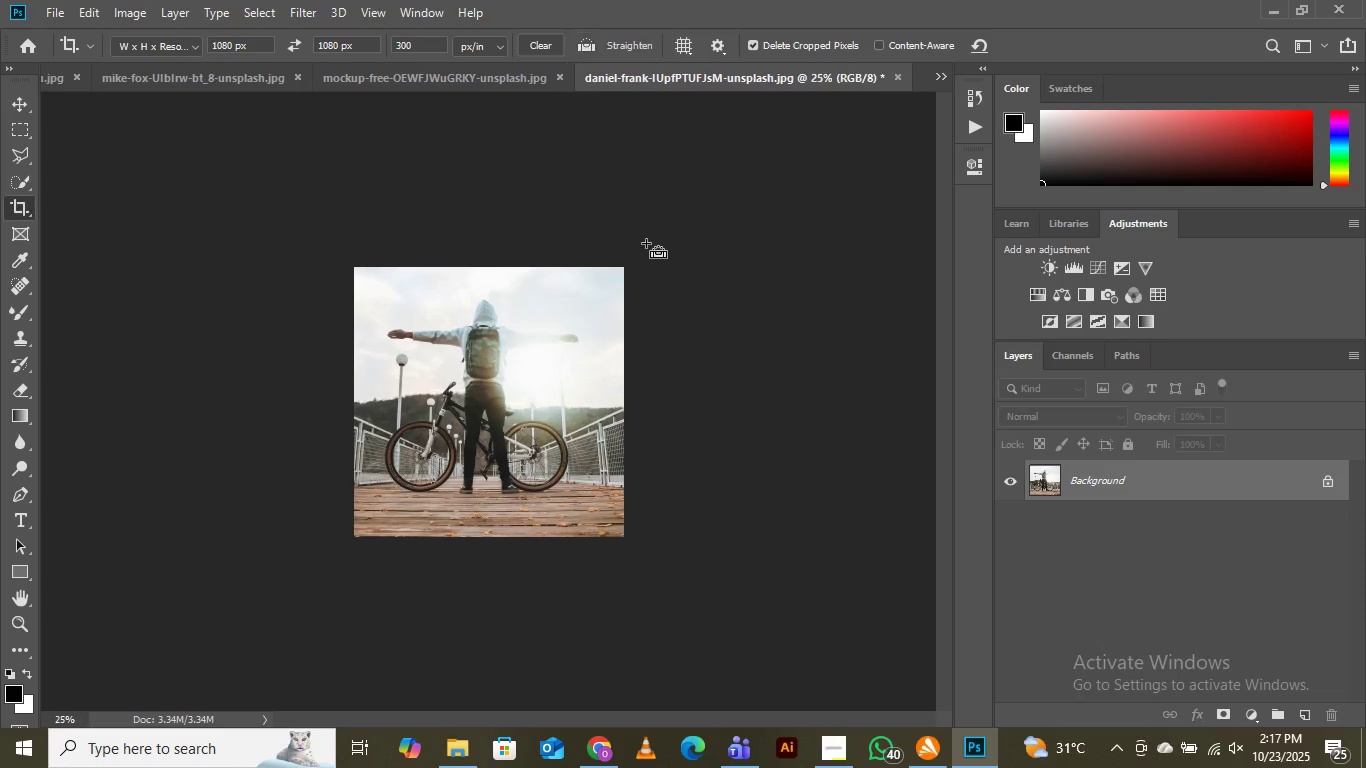 
key(Control+Equal)
 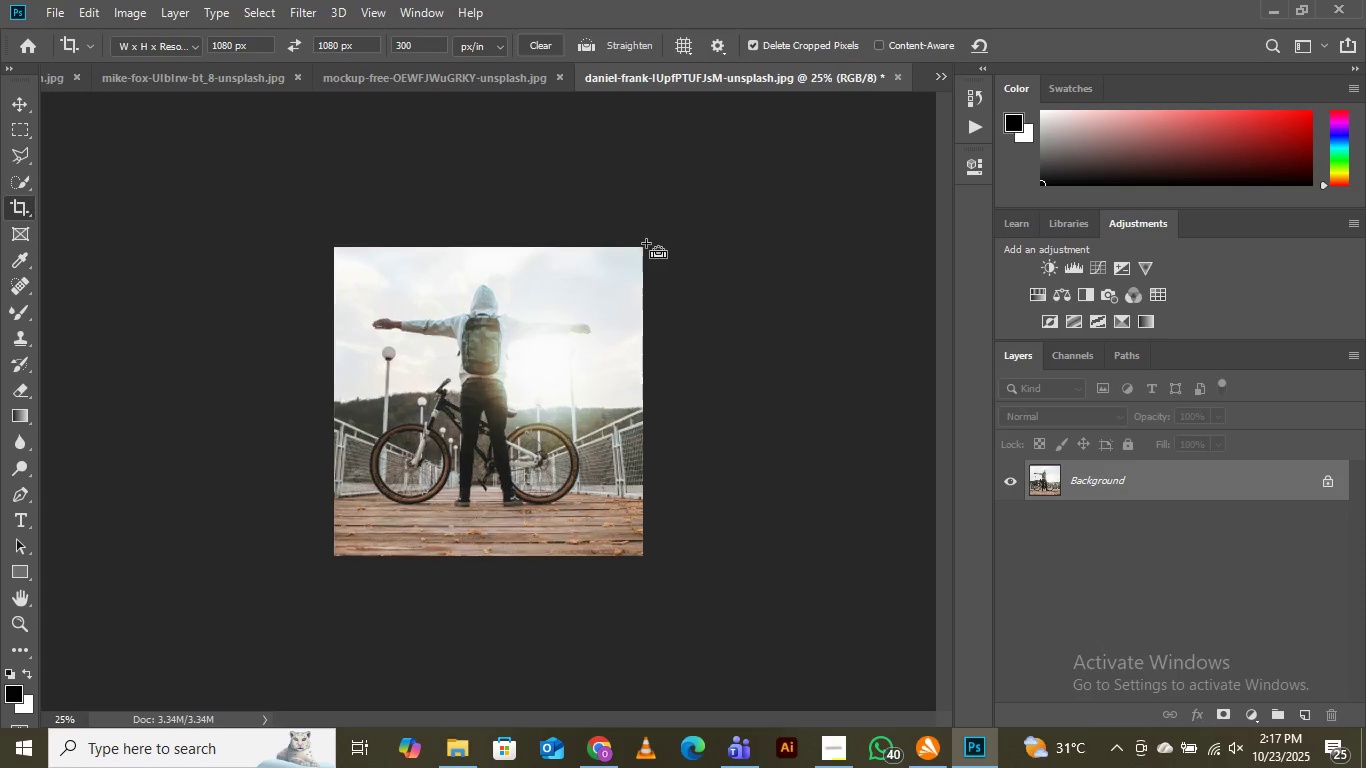 
key(Control+Equal)
 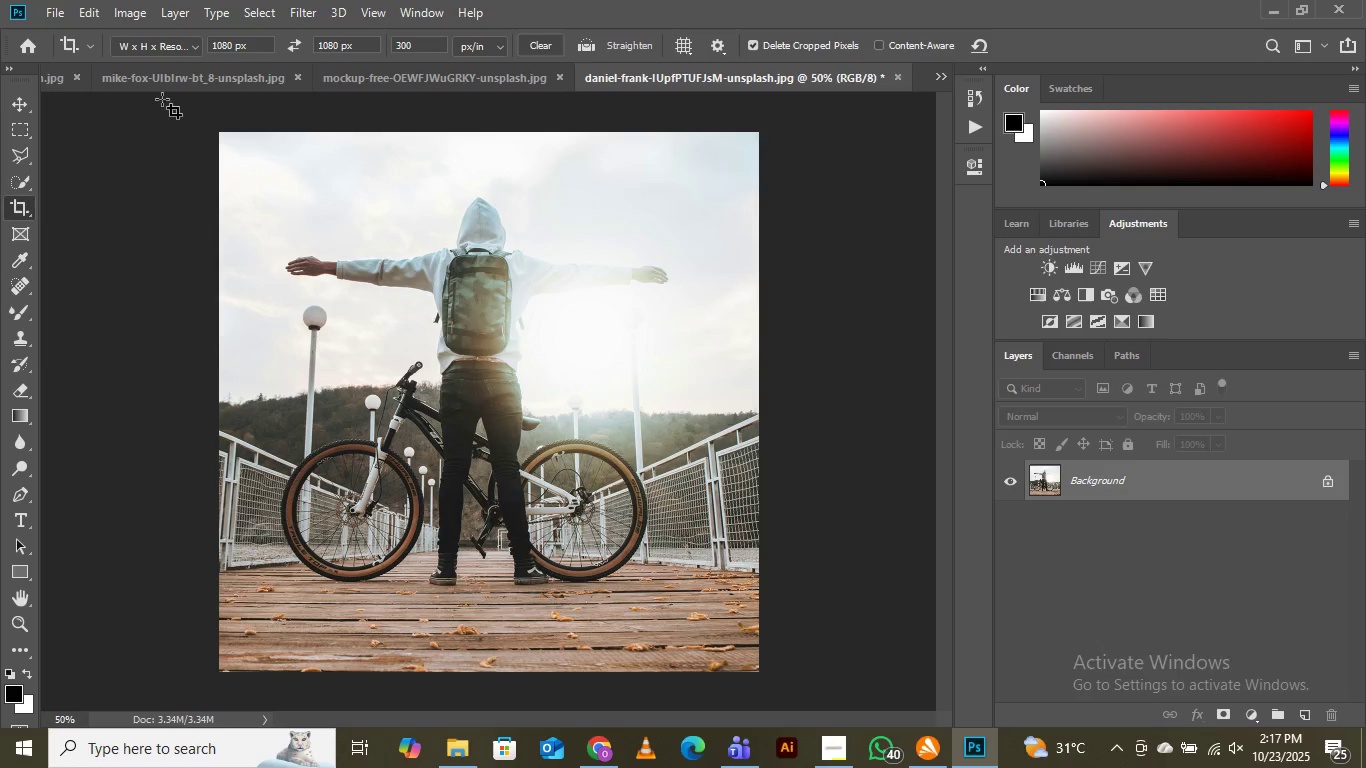 
left_click([167, 78])
 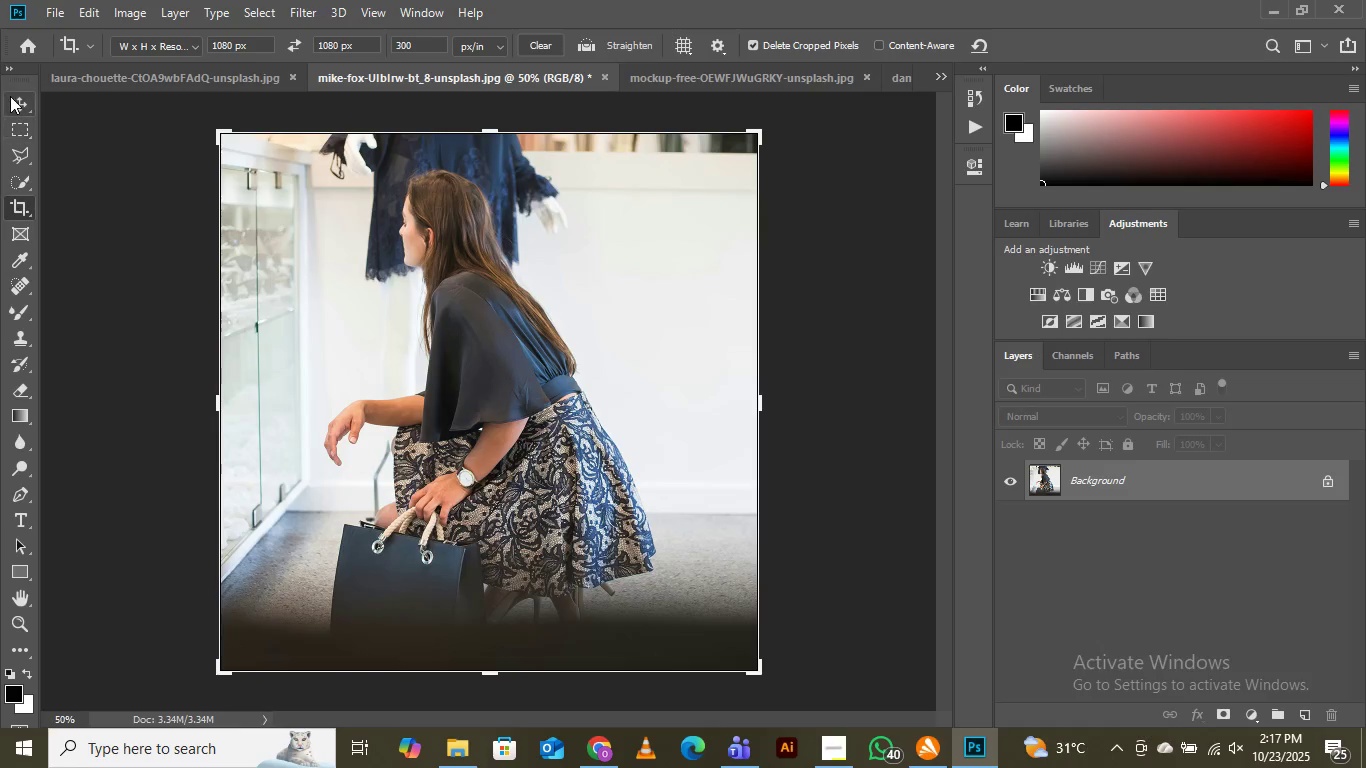 
left_click([12, 99])
 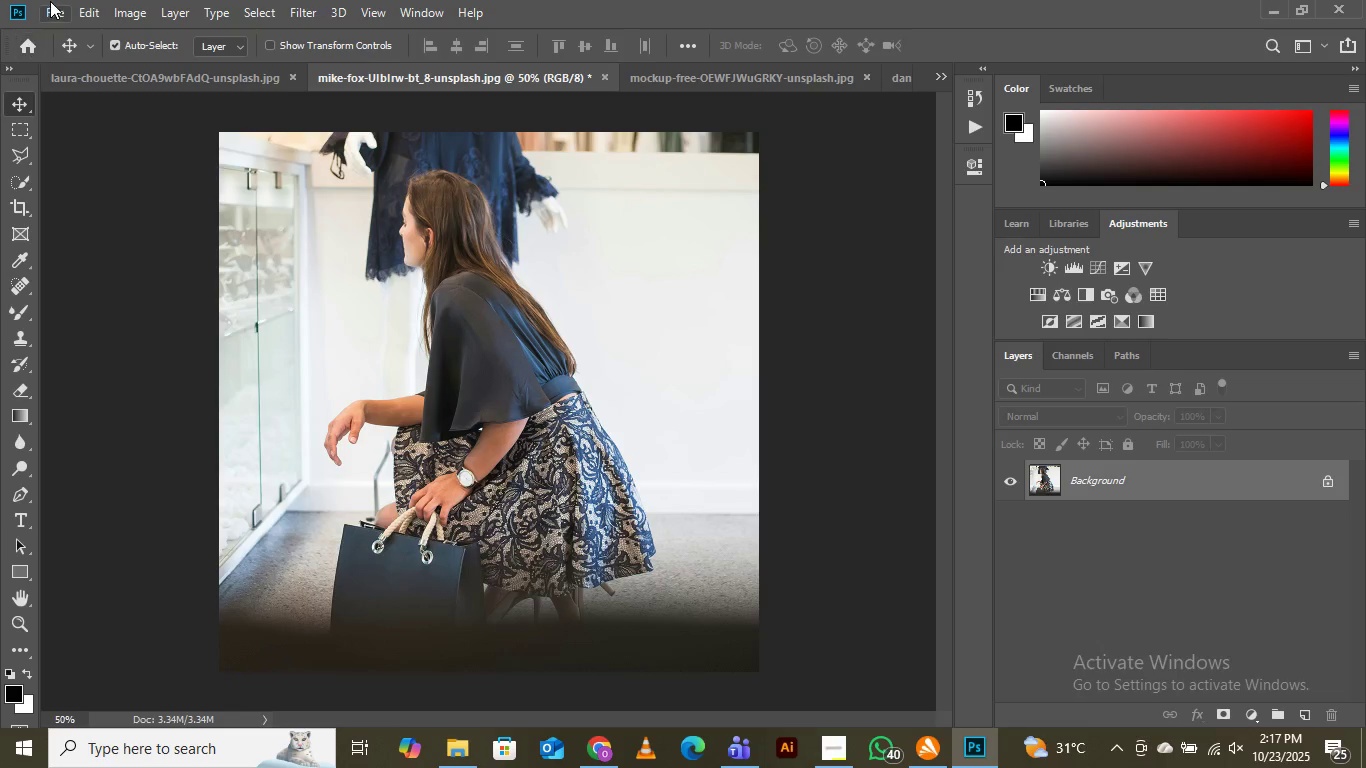 
left_click([55, 7])
 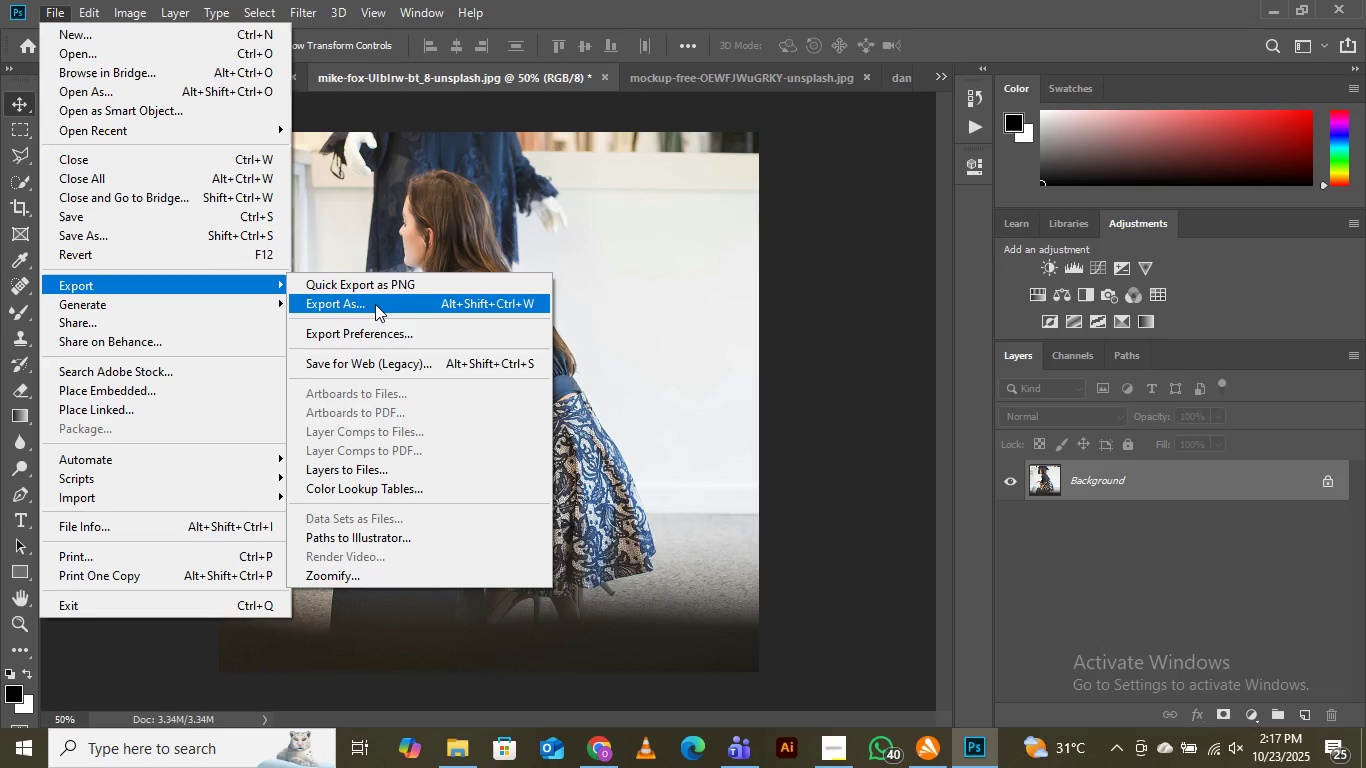 
wait(6.7)
 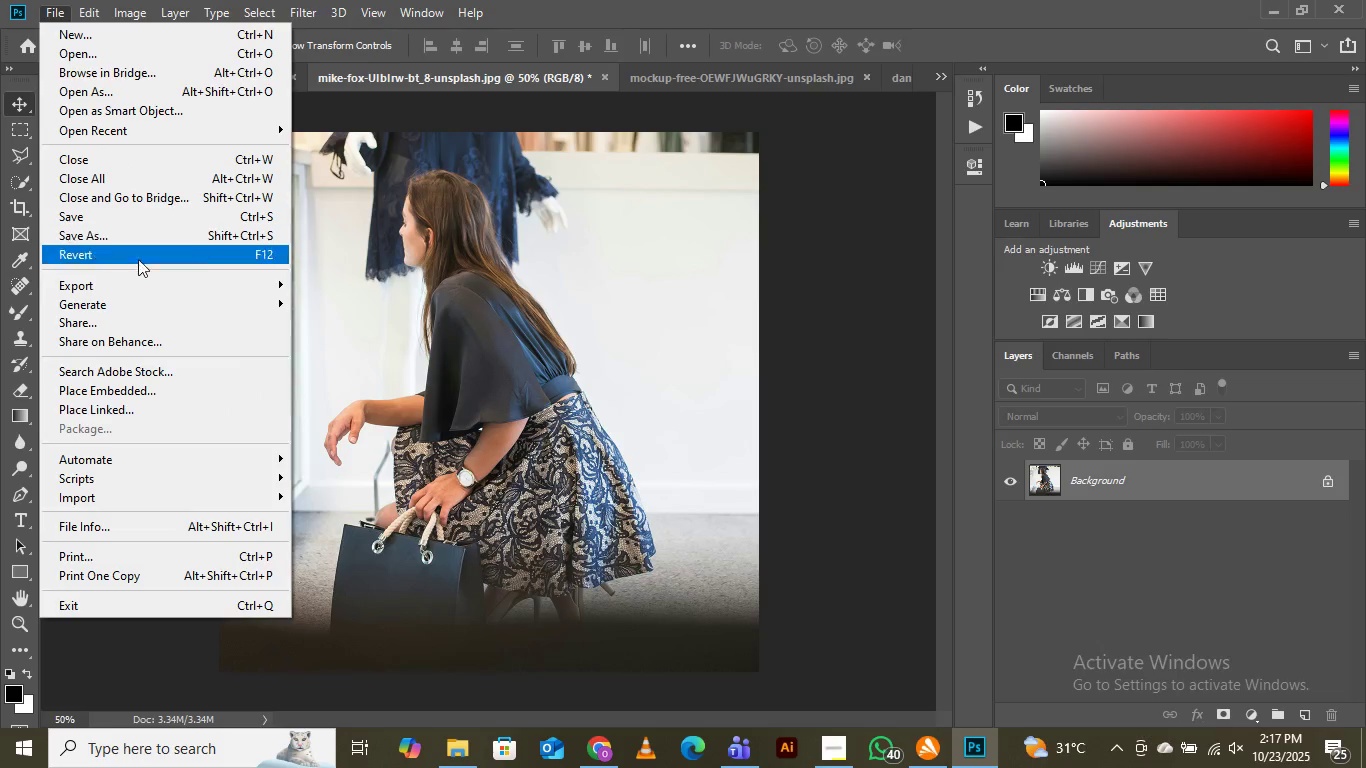 
left_click([375, 304])
 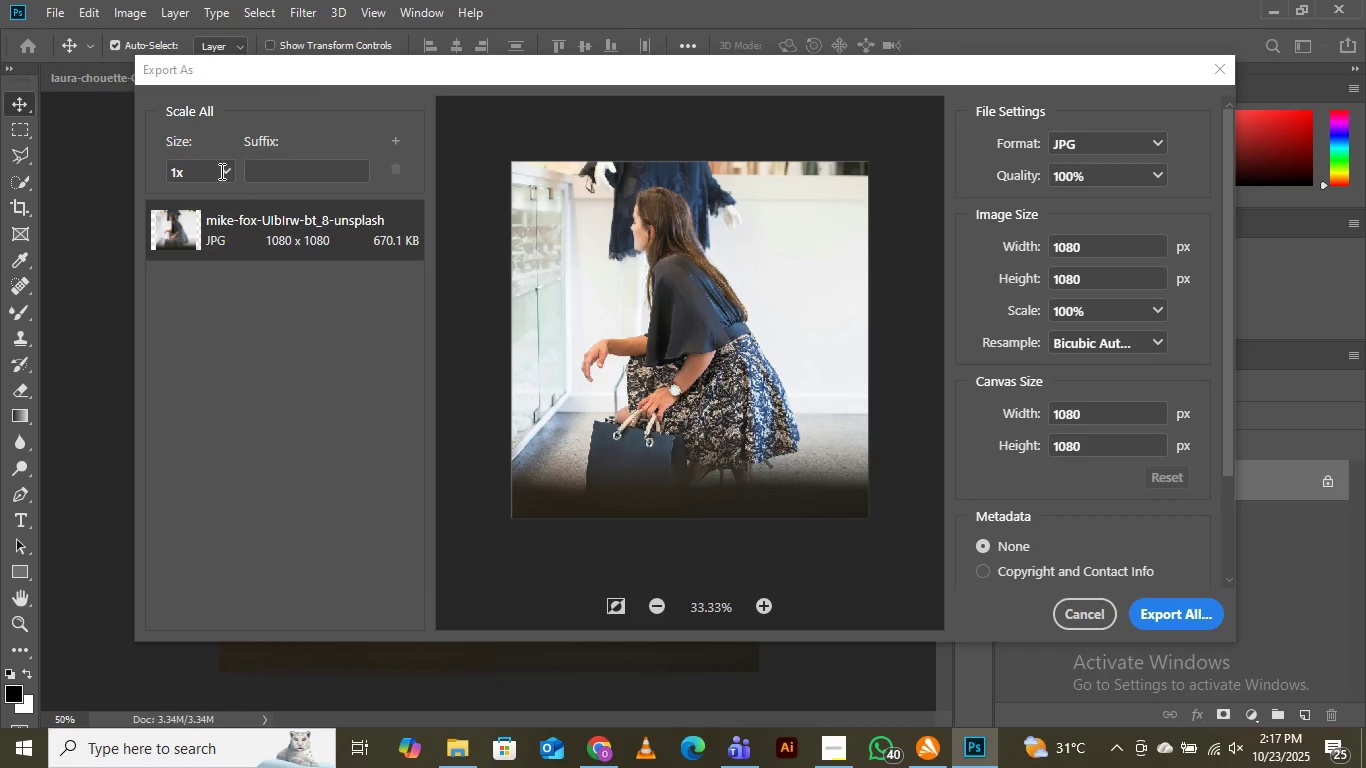 
wait(5.92)
 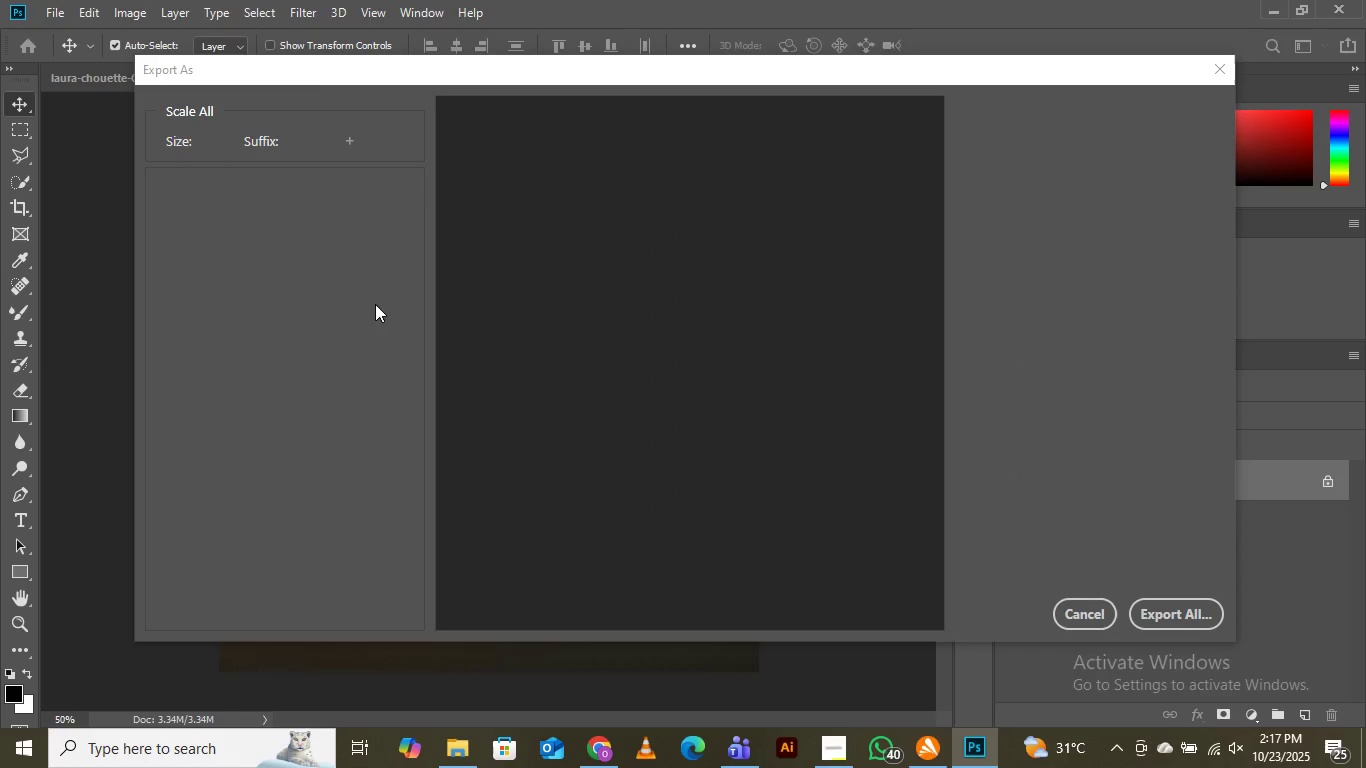 
left_click([1153, 610])
 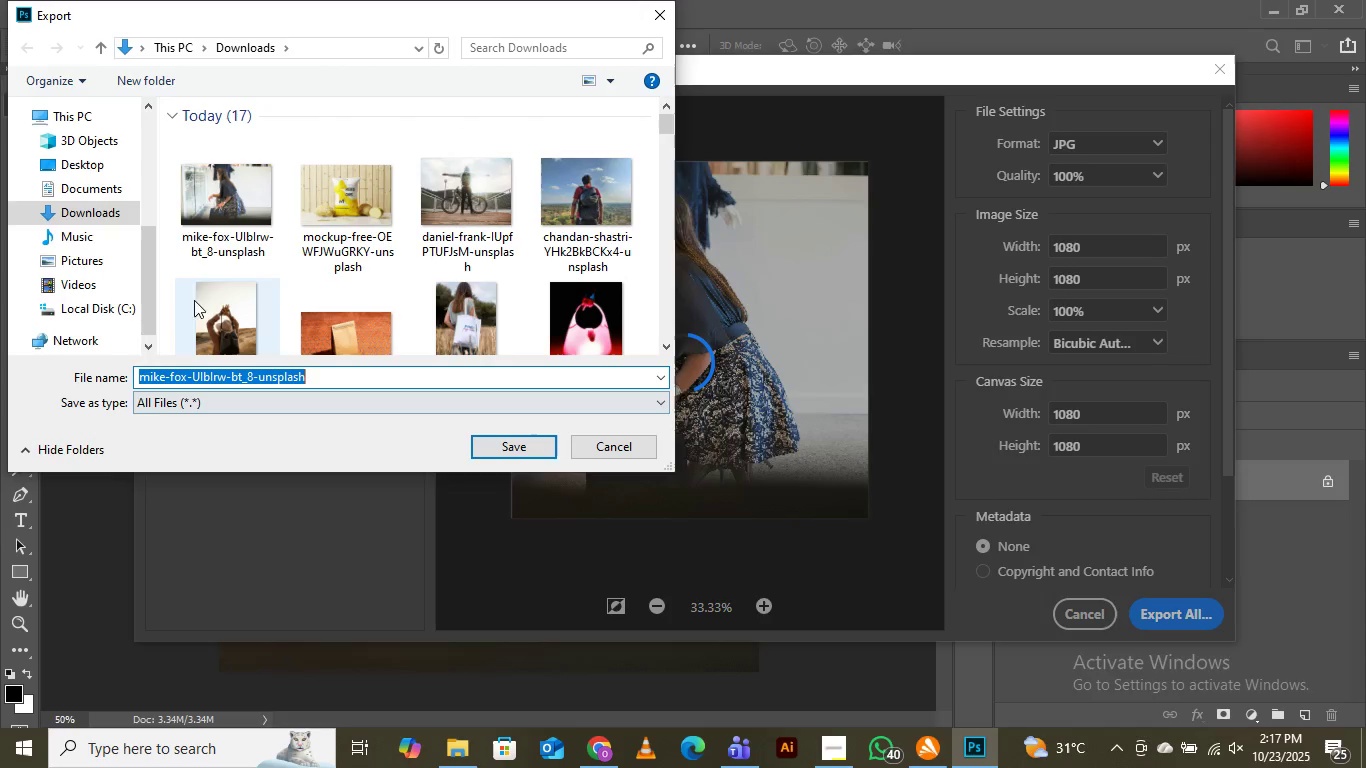 
scroll: coordinate [253, 221], scroll_direction: down, amount: 5.0
 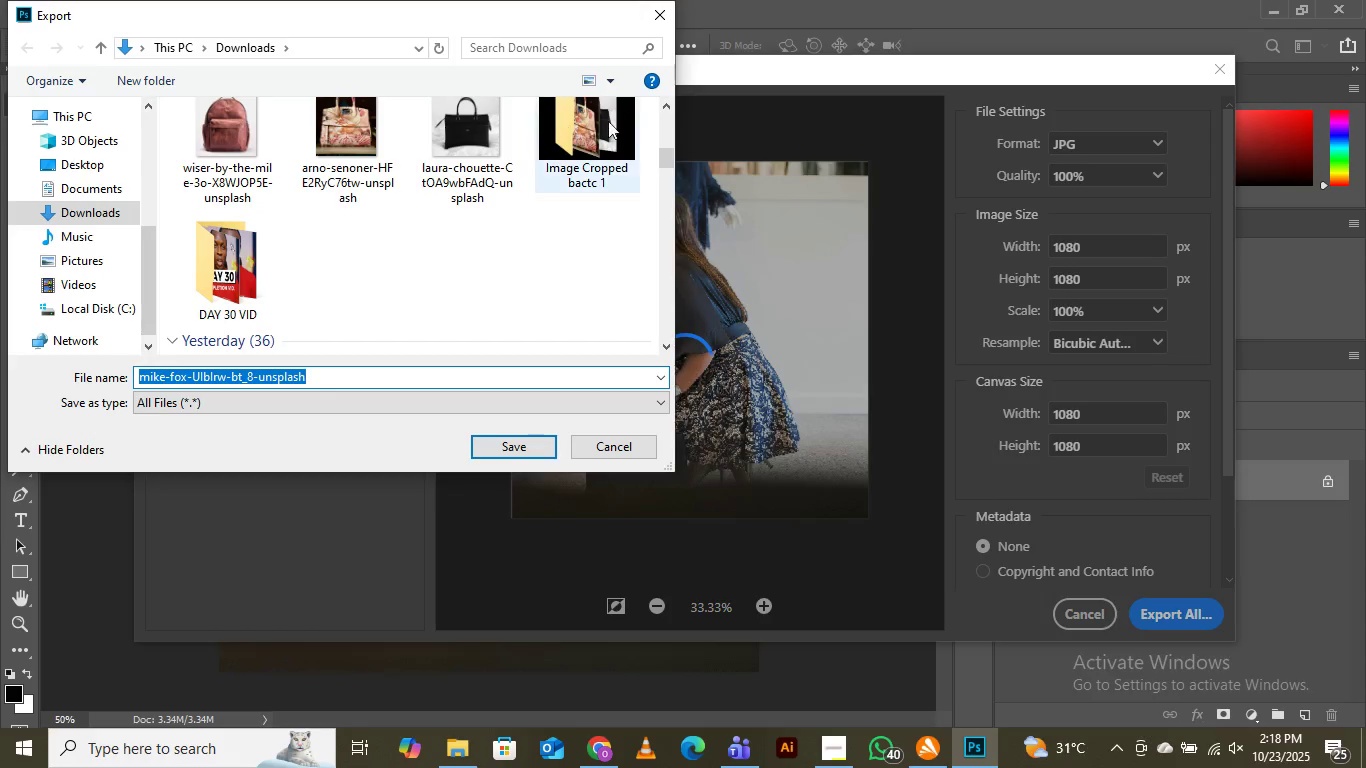 
double_click([608, 121])
 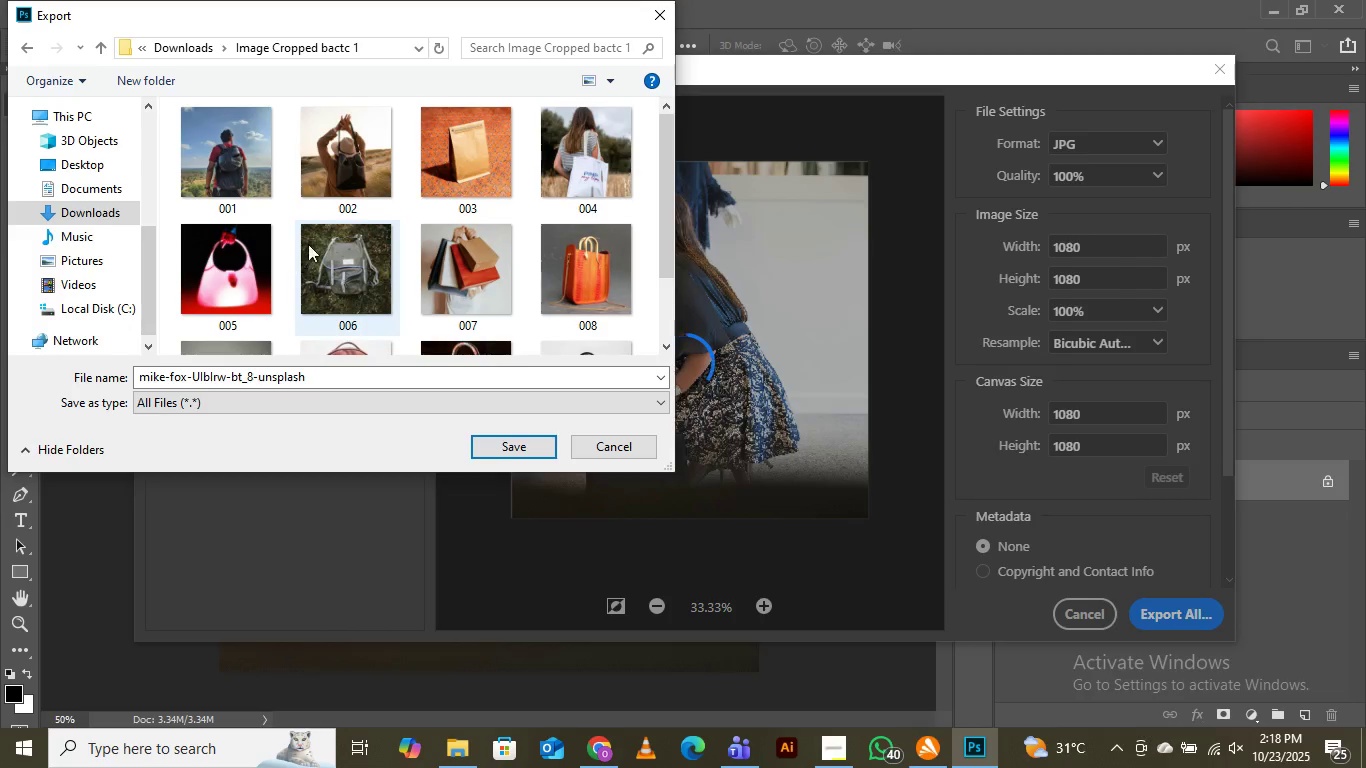 
scroll: coordinate [352, 237], scroll_direction: down, amount: 5.0
 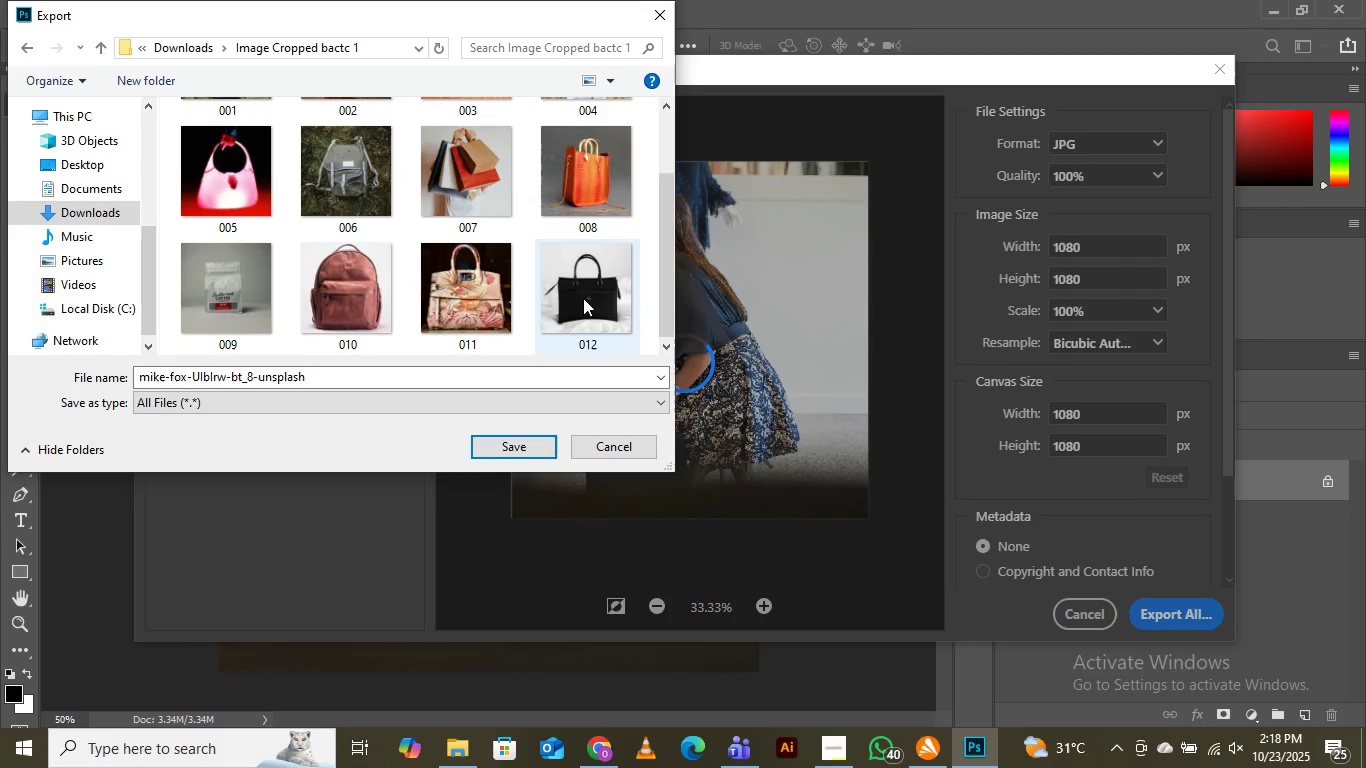 
left_click([583, 287])
 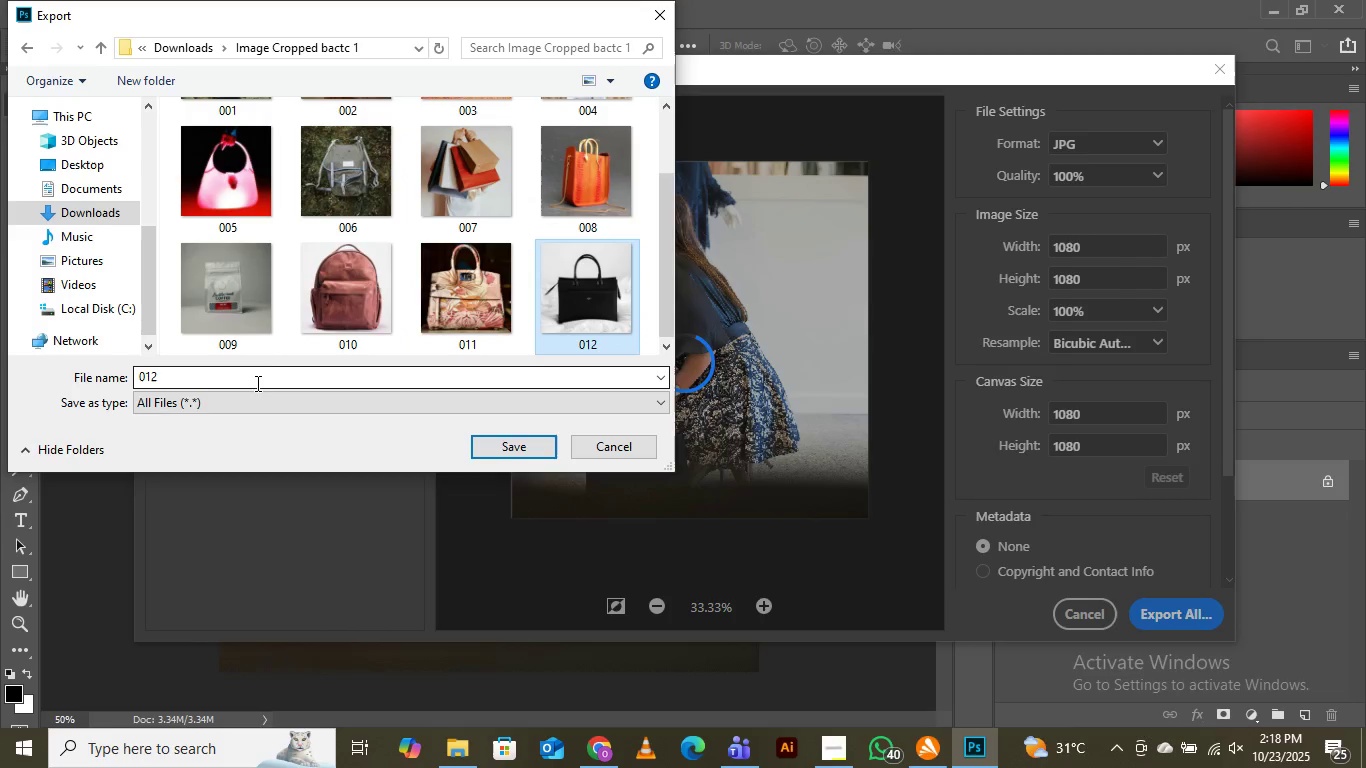 
left_click([251, 371])
 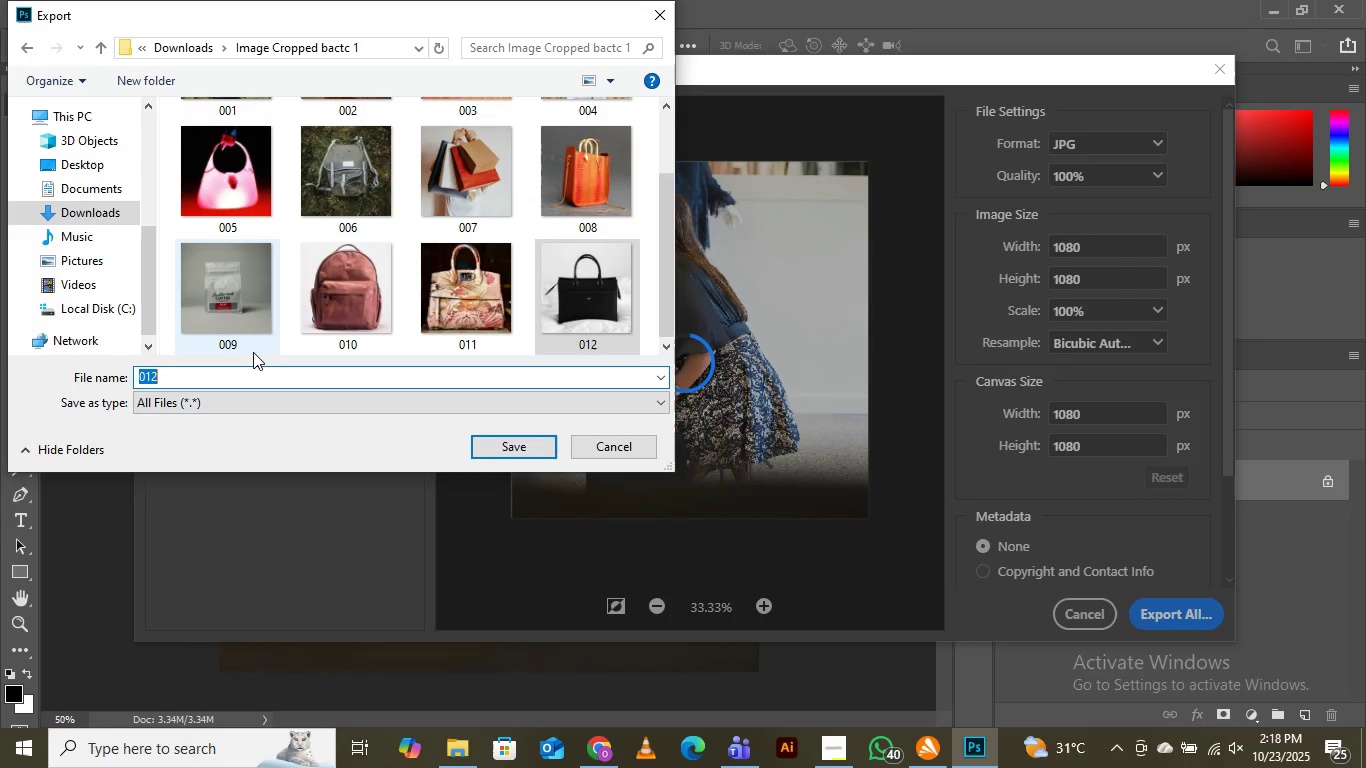 
key(ArrowRight)
 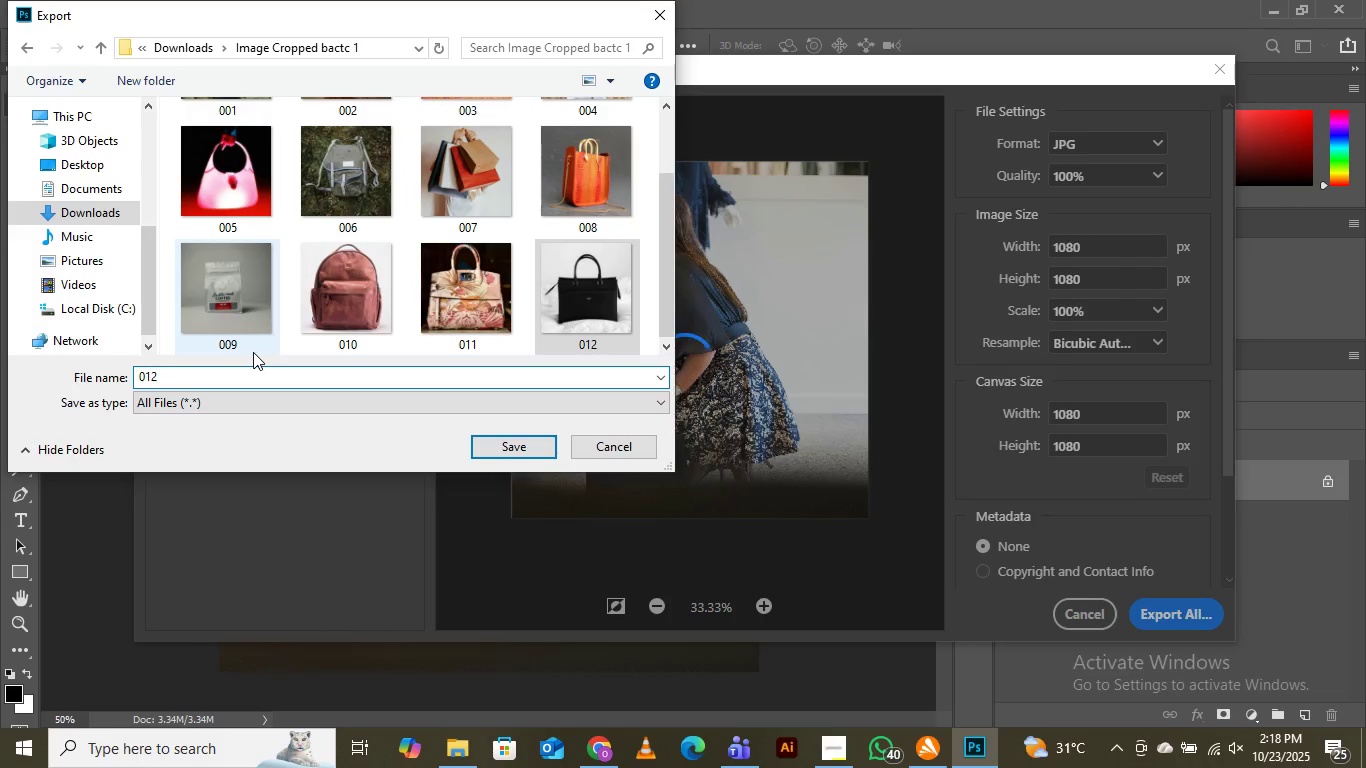 
key(Backspace)
 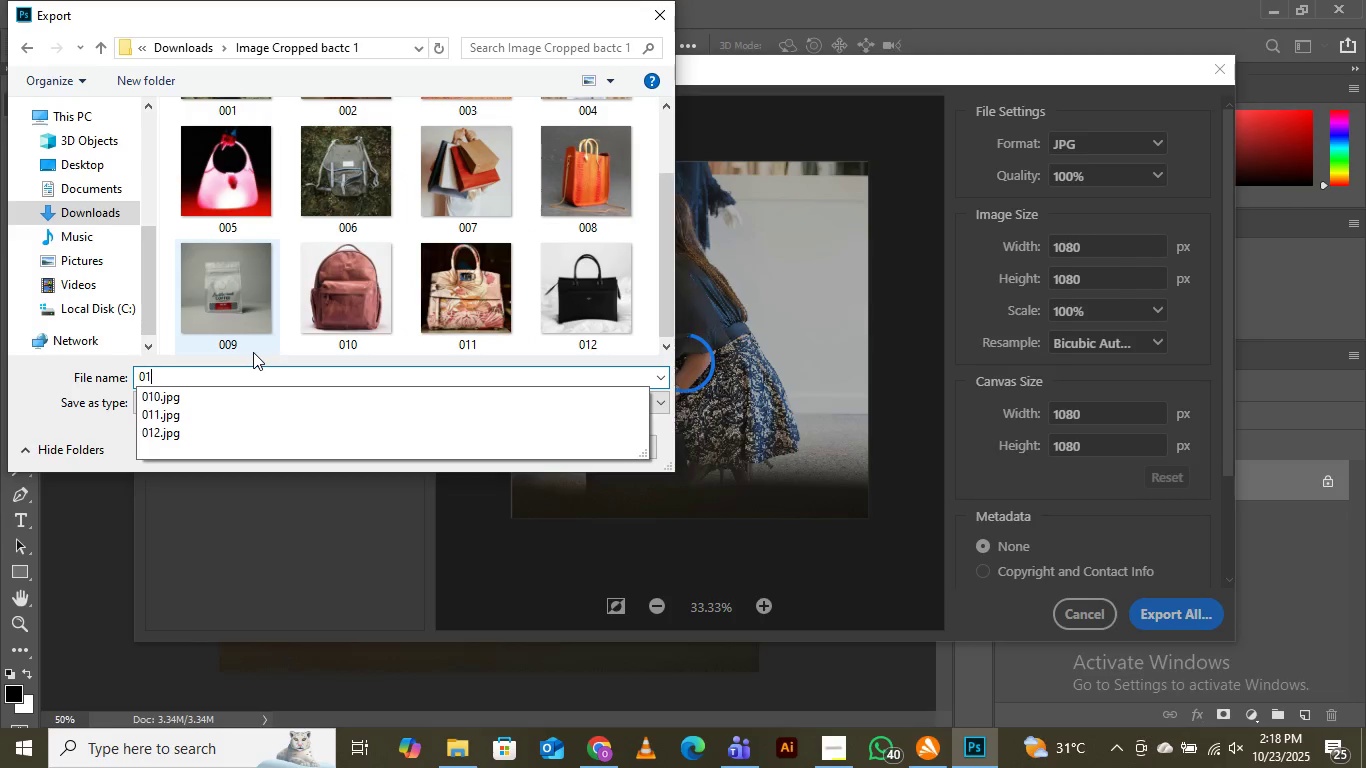 
key(3)
 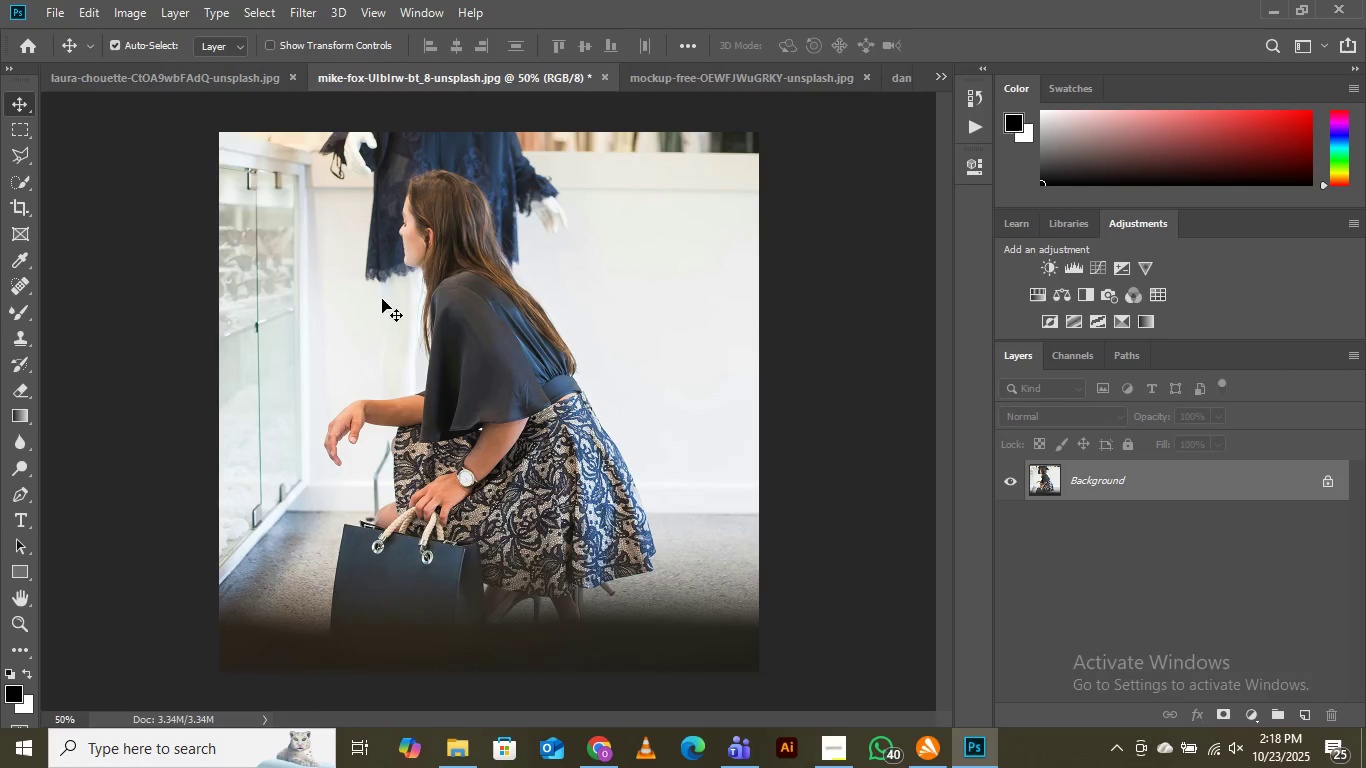 
wait(6.19)
 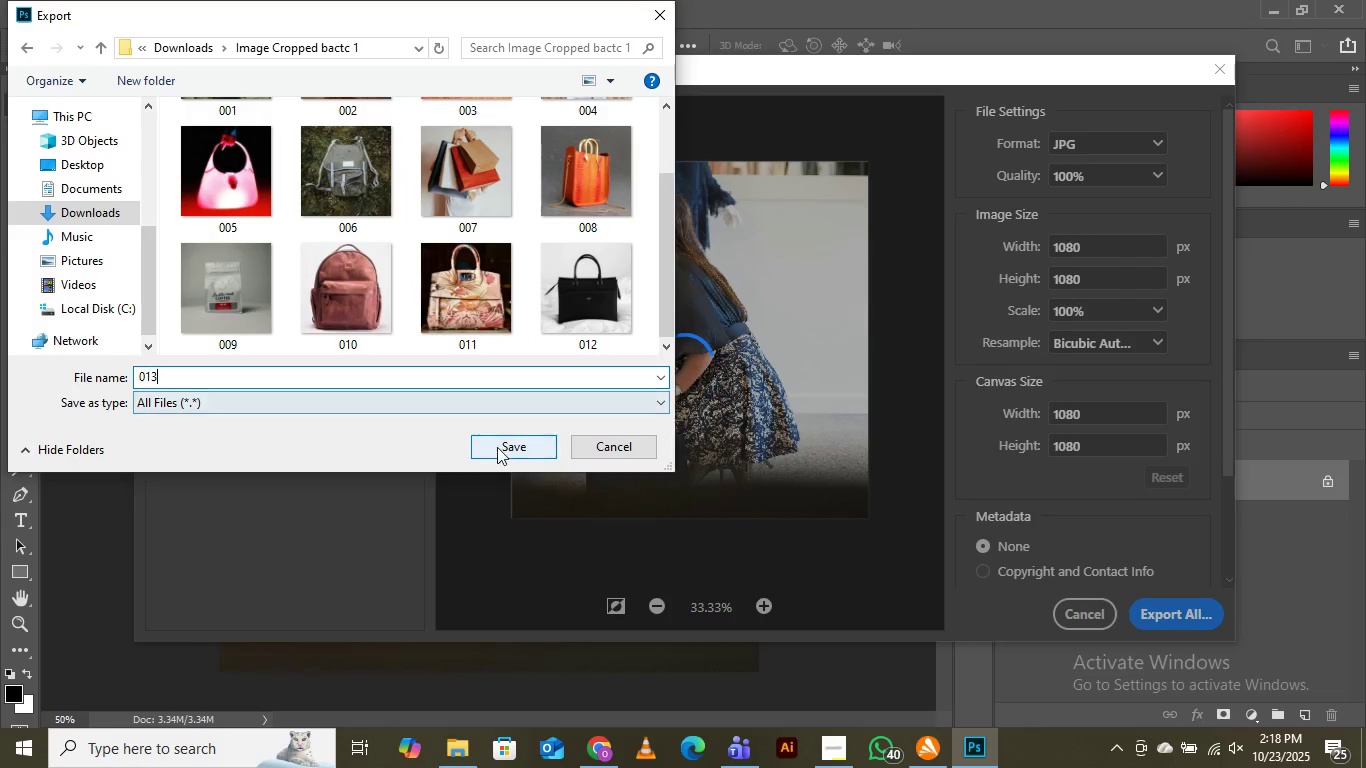 
left_click([686, 70])
 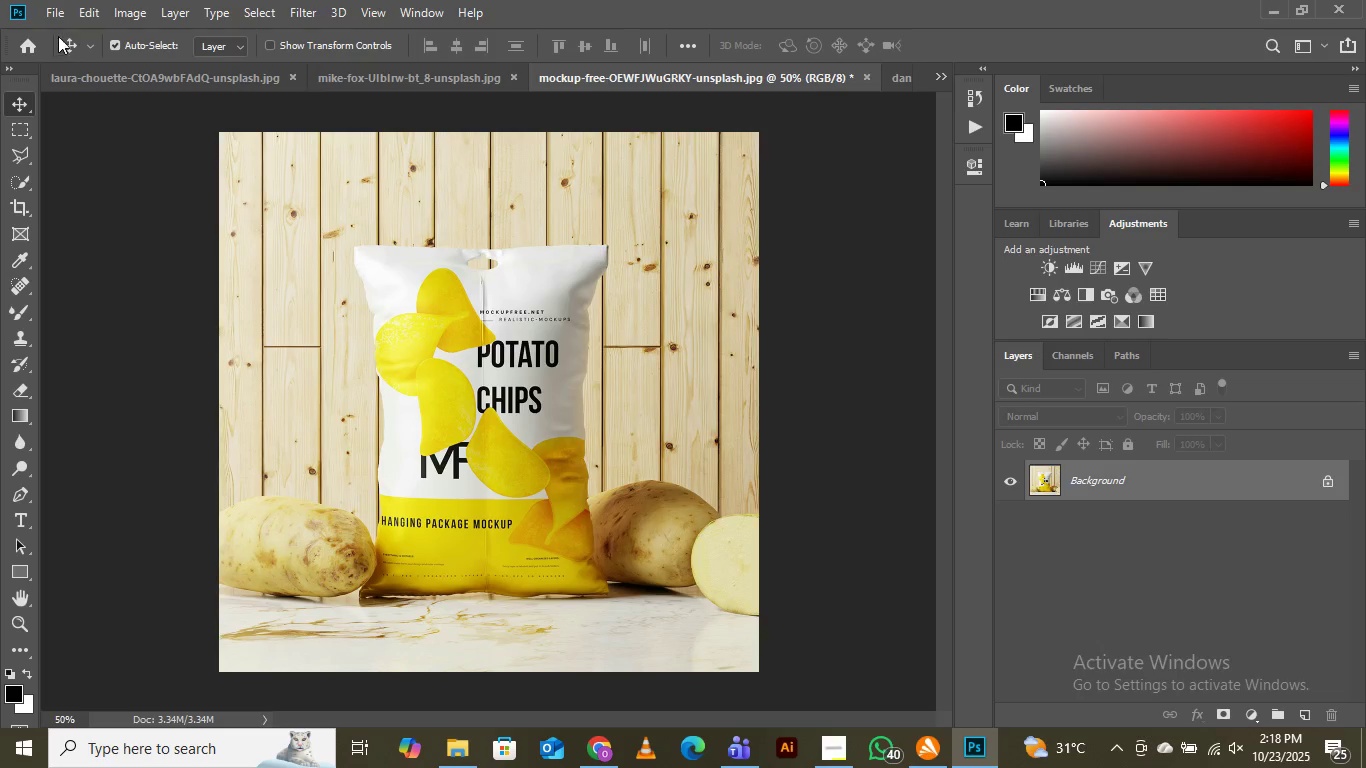 
left_click([59, 6])
 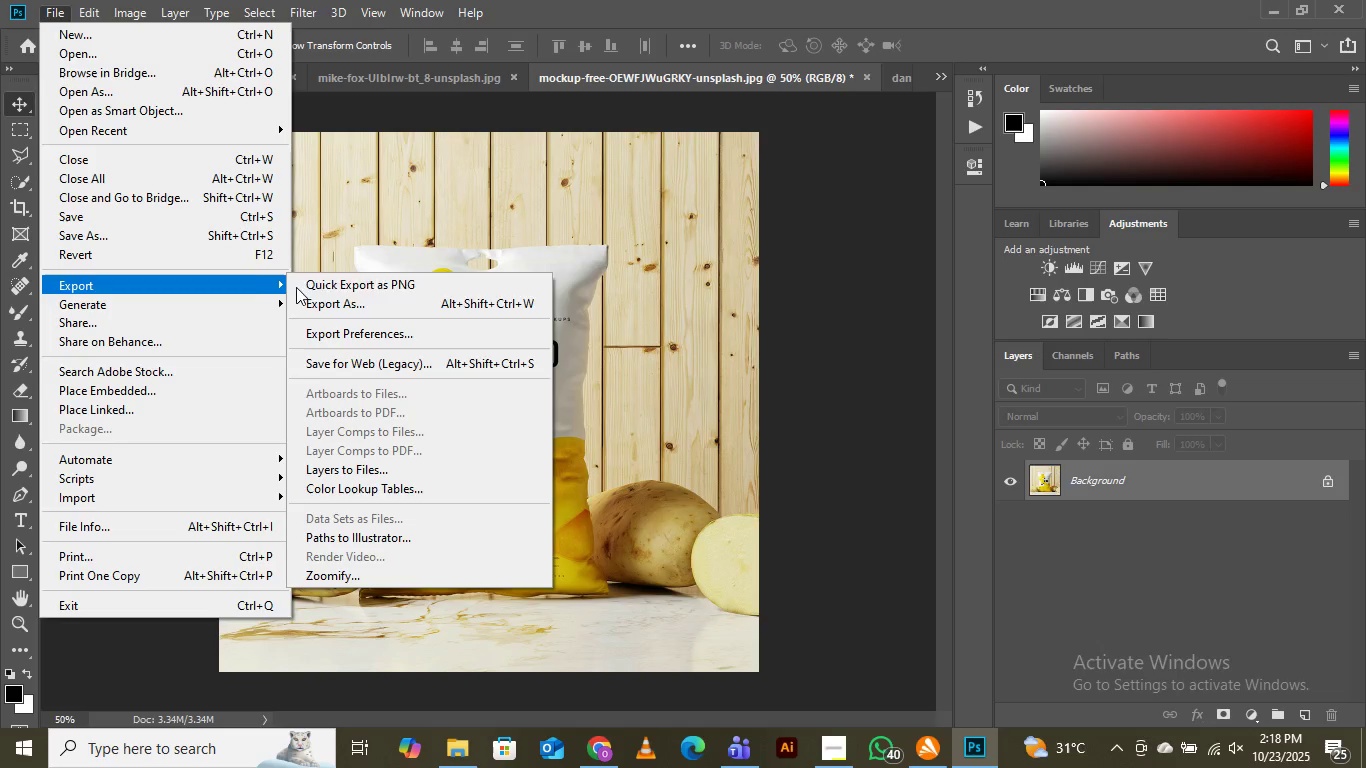 
left_click([370, 299])
 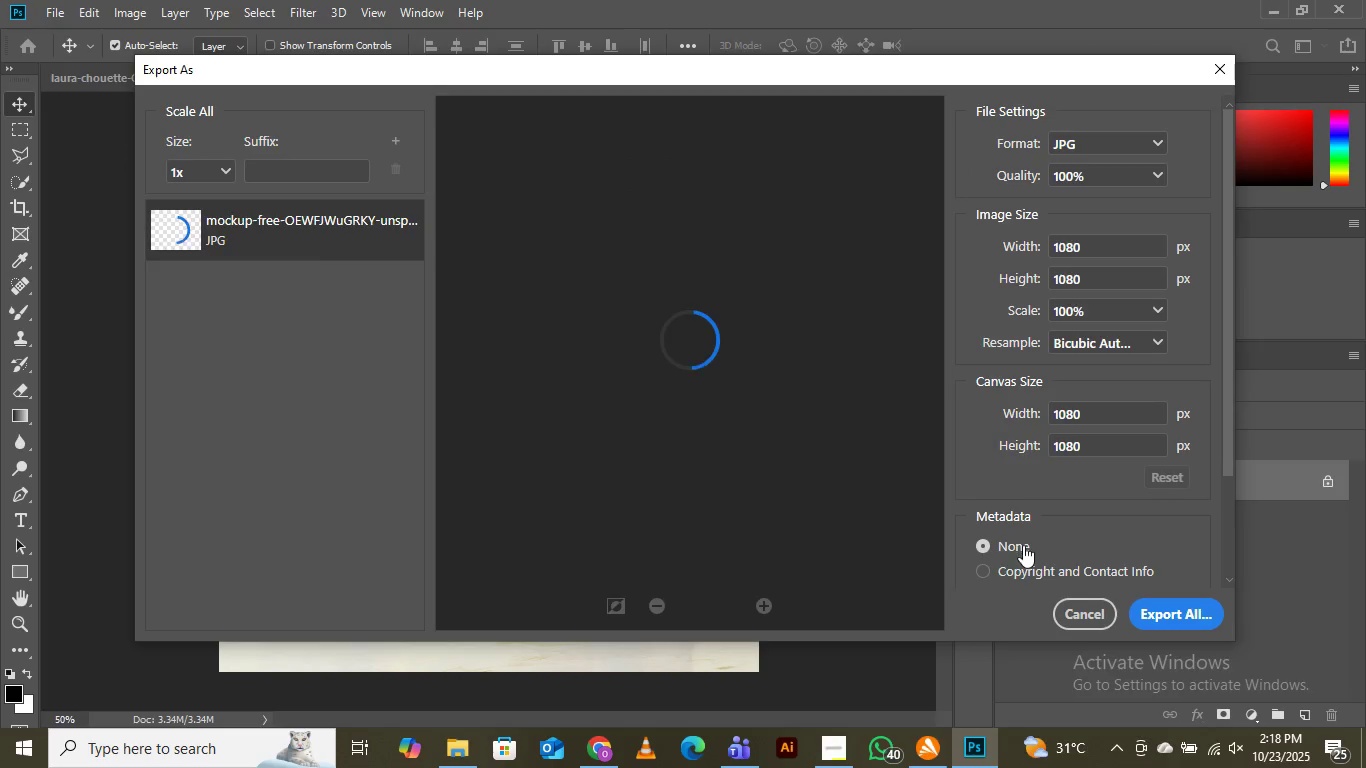 
left_click([1180, 610])
 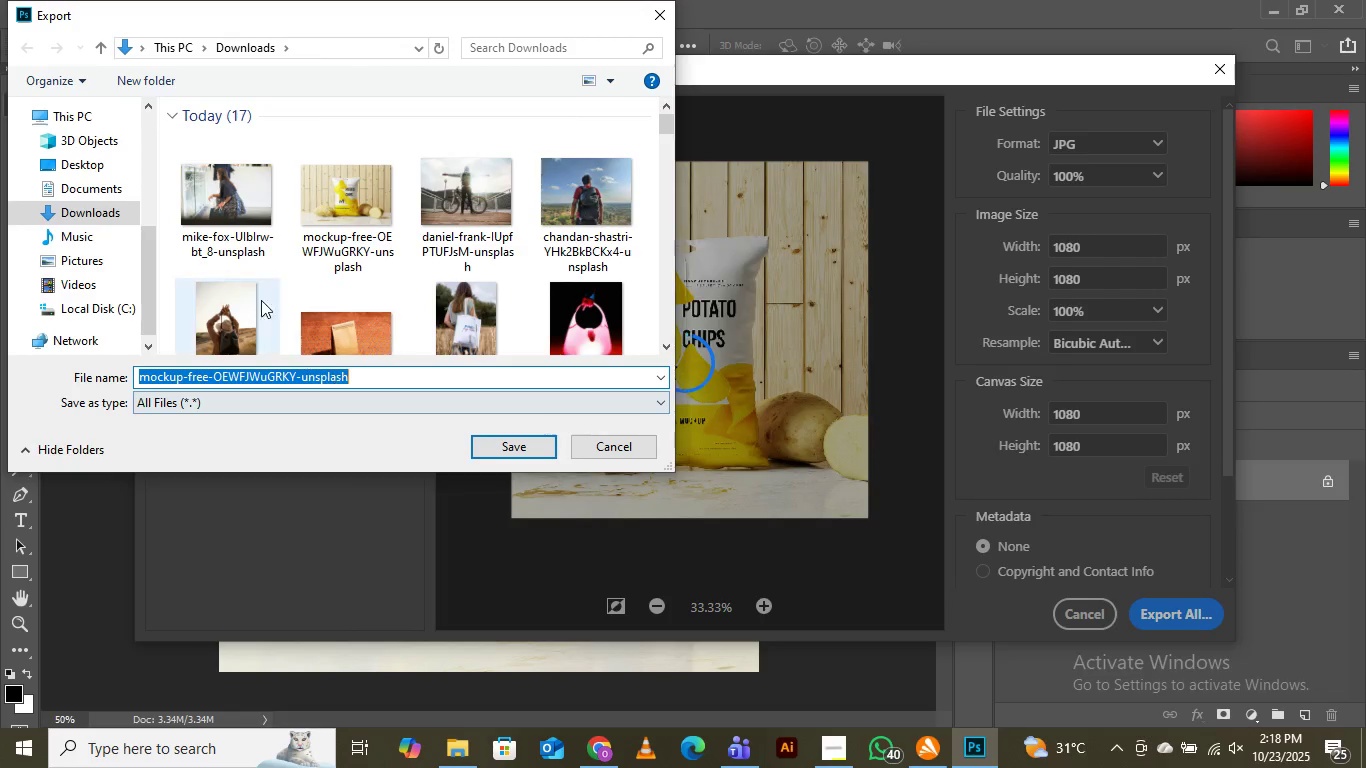 
scroll: coordinate [384, 214], scroll_direction: down, amount: 5.0
 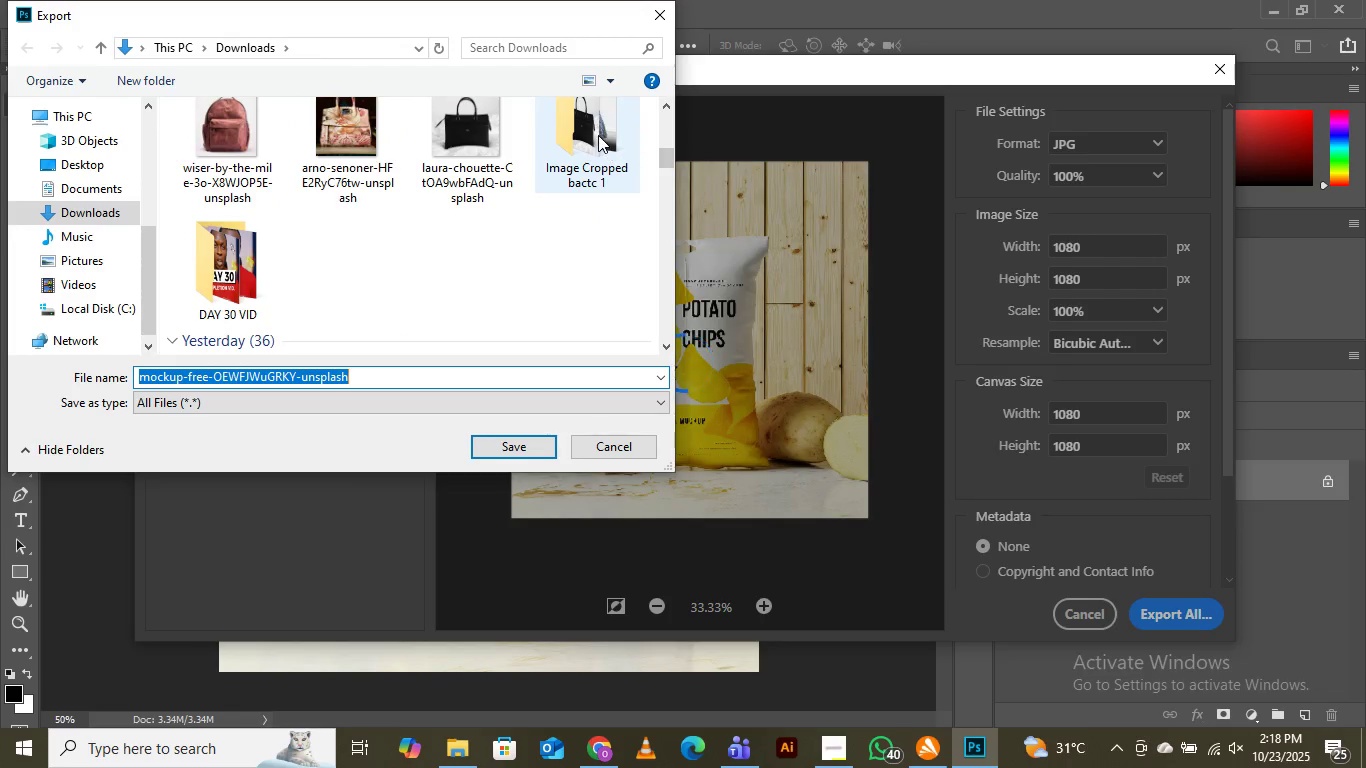 
double_click([598, 135])
 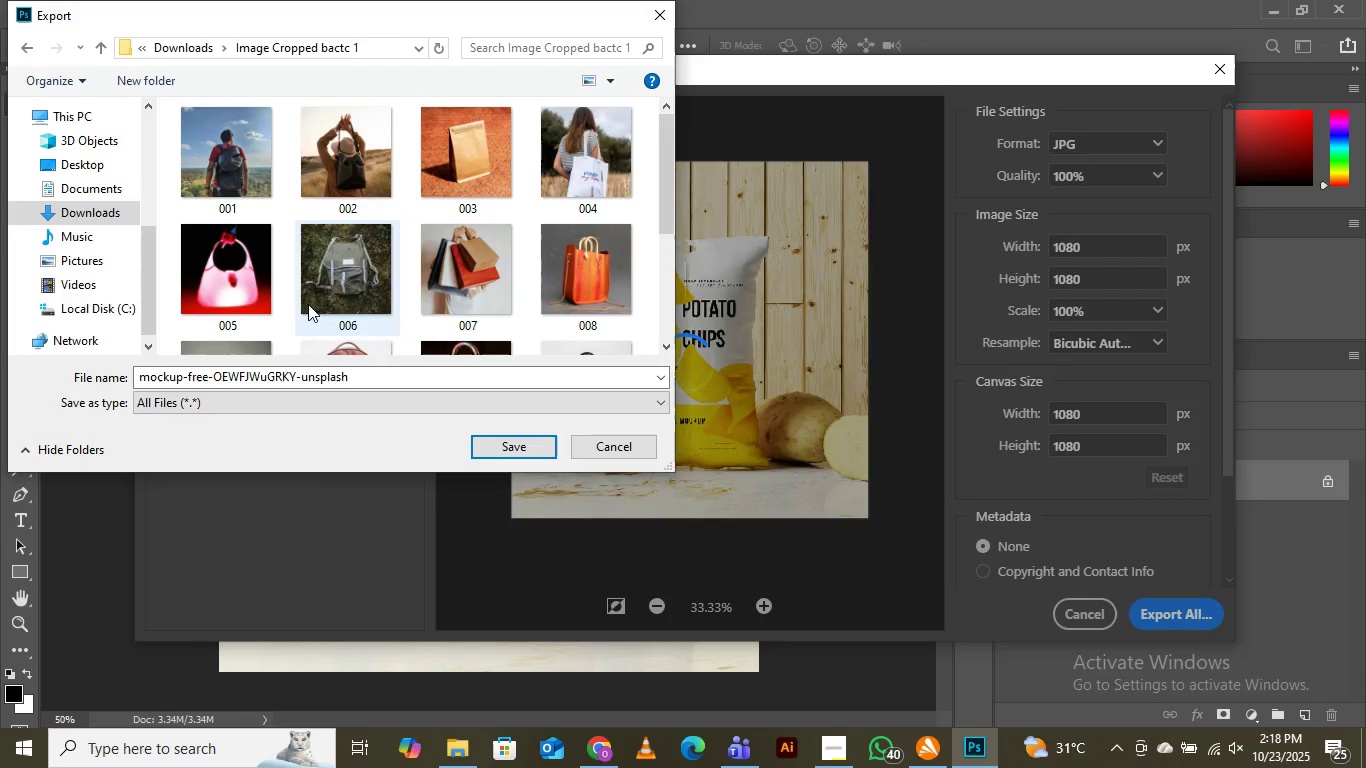 
scroll: coordinate [397, 206], scroll_direction: down, amount: 4.0
 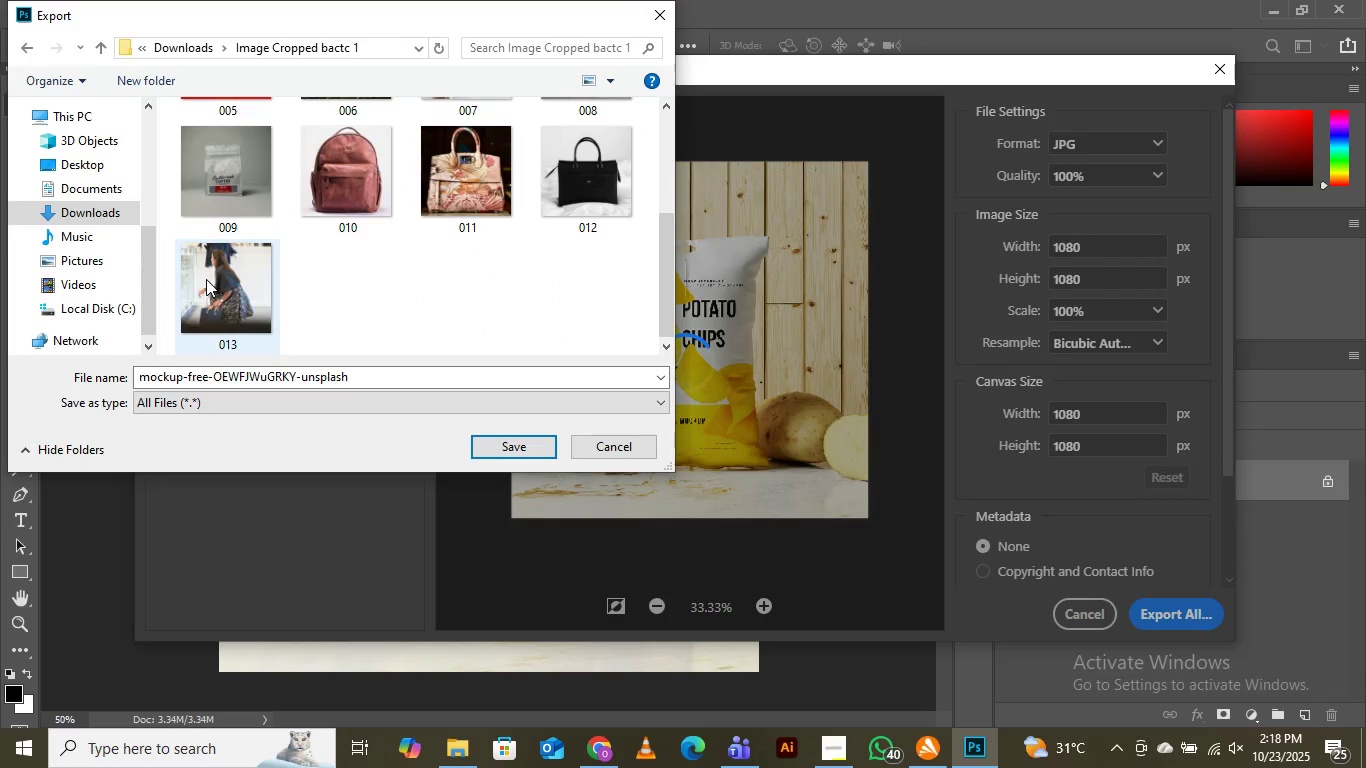 
left_click([206, 279])
 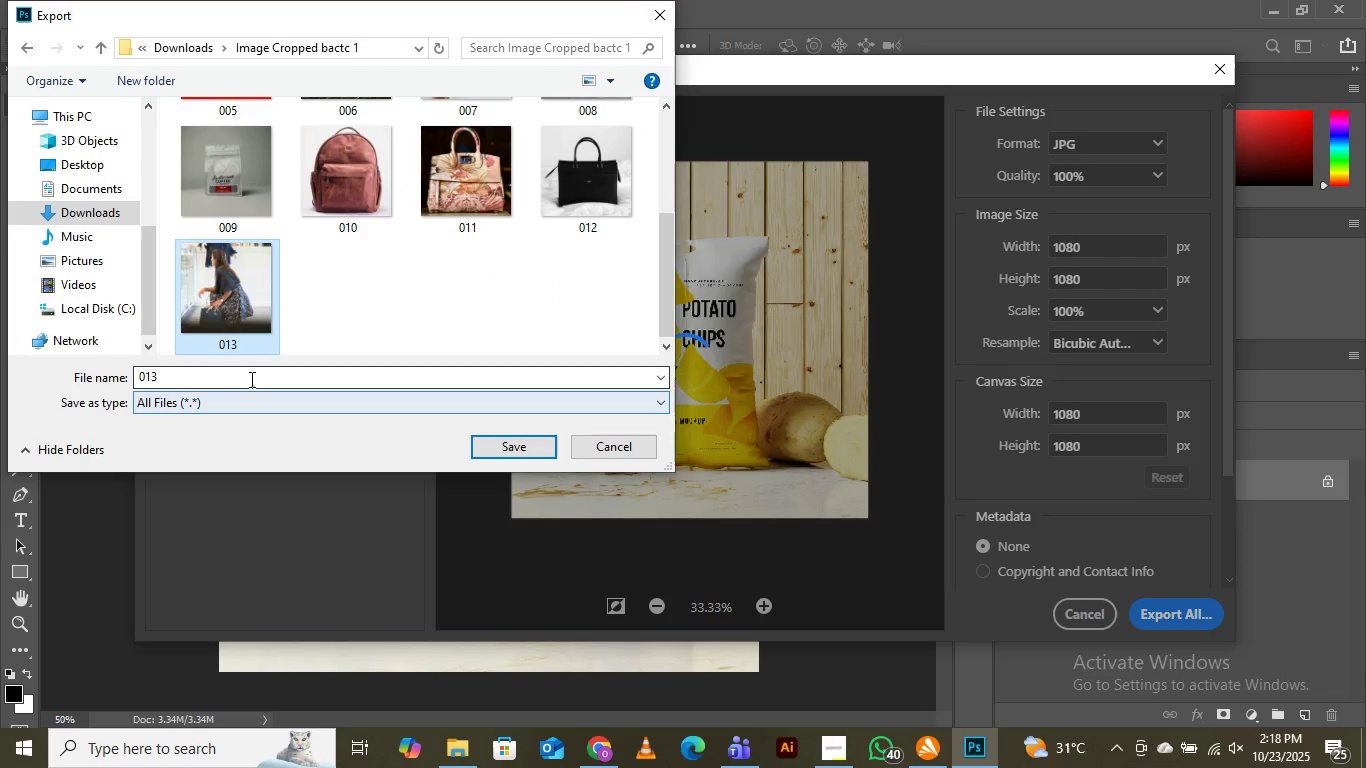 
left_click([250, 379])
 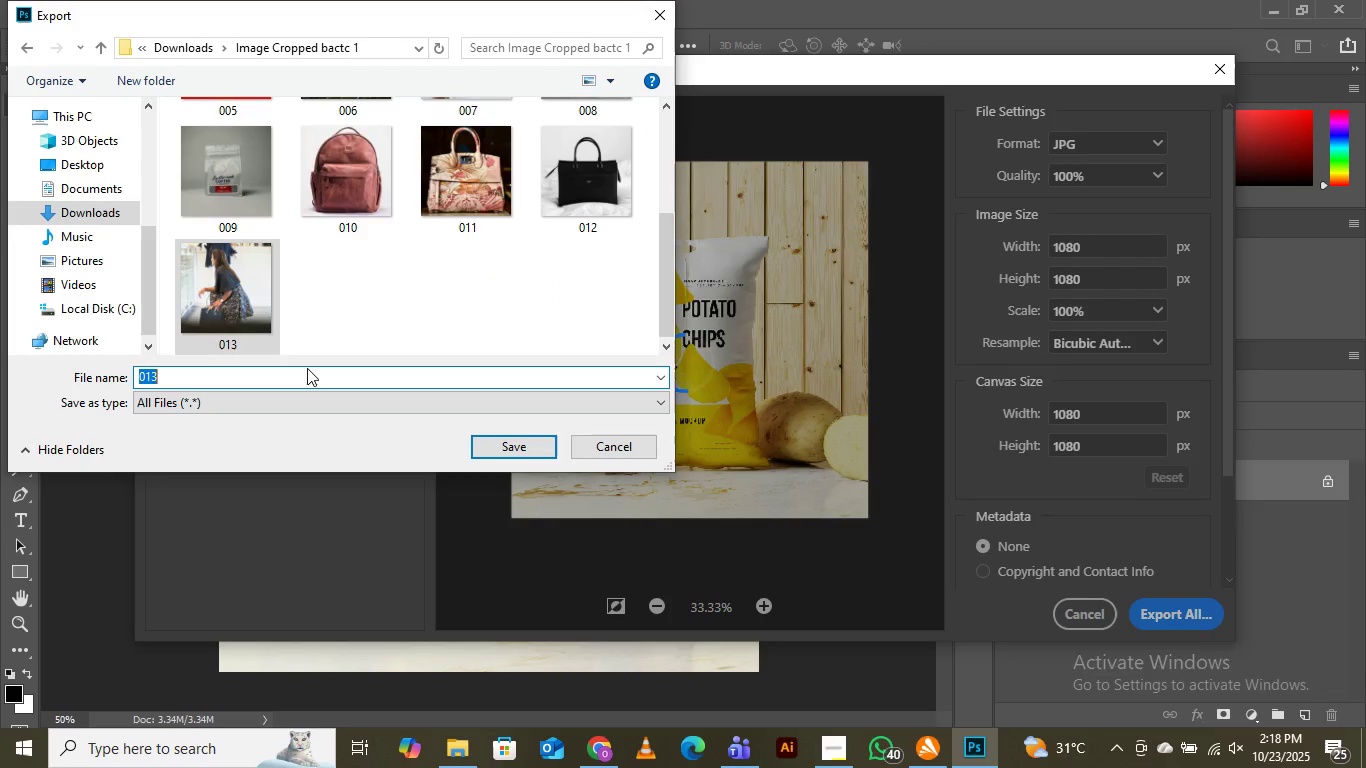 
key(ArrowRight)
 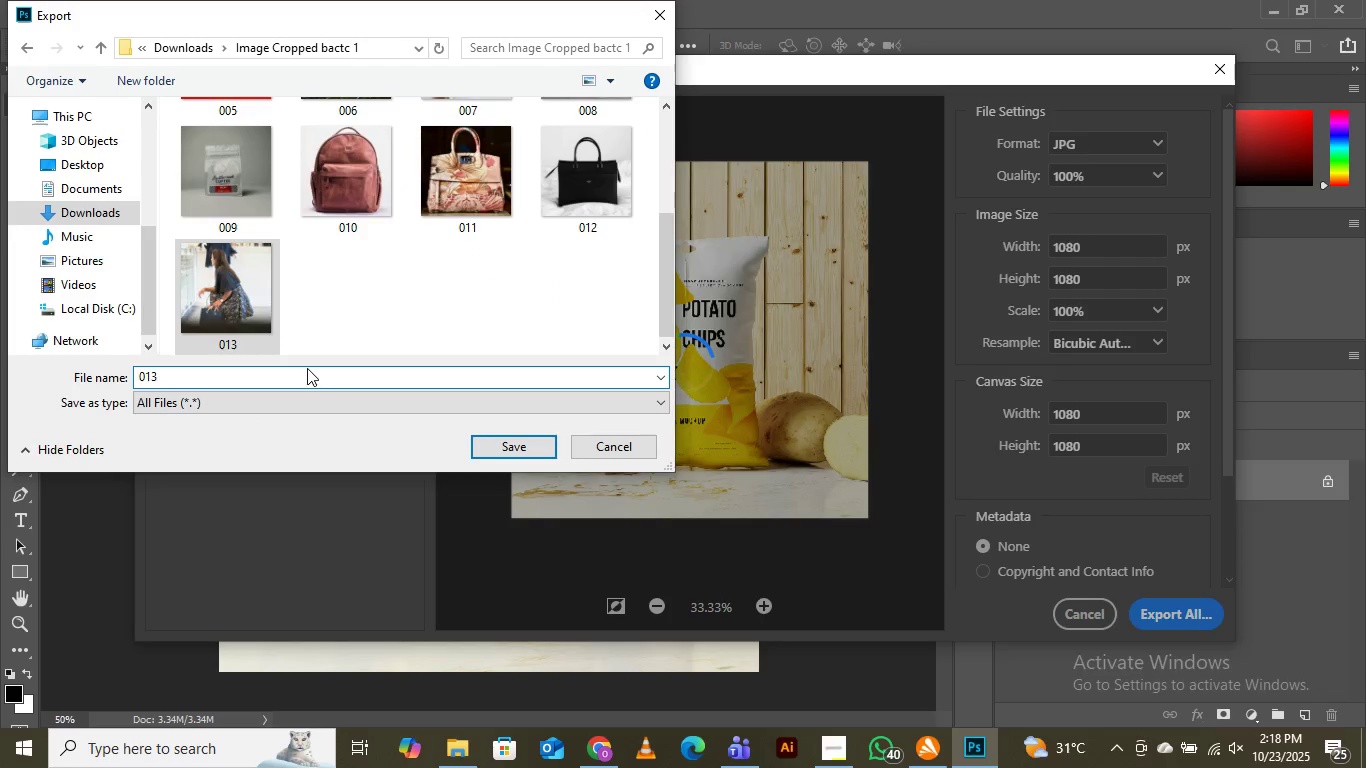 
key(Backspace)
 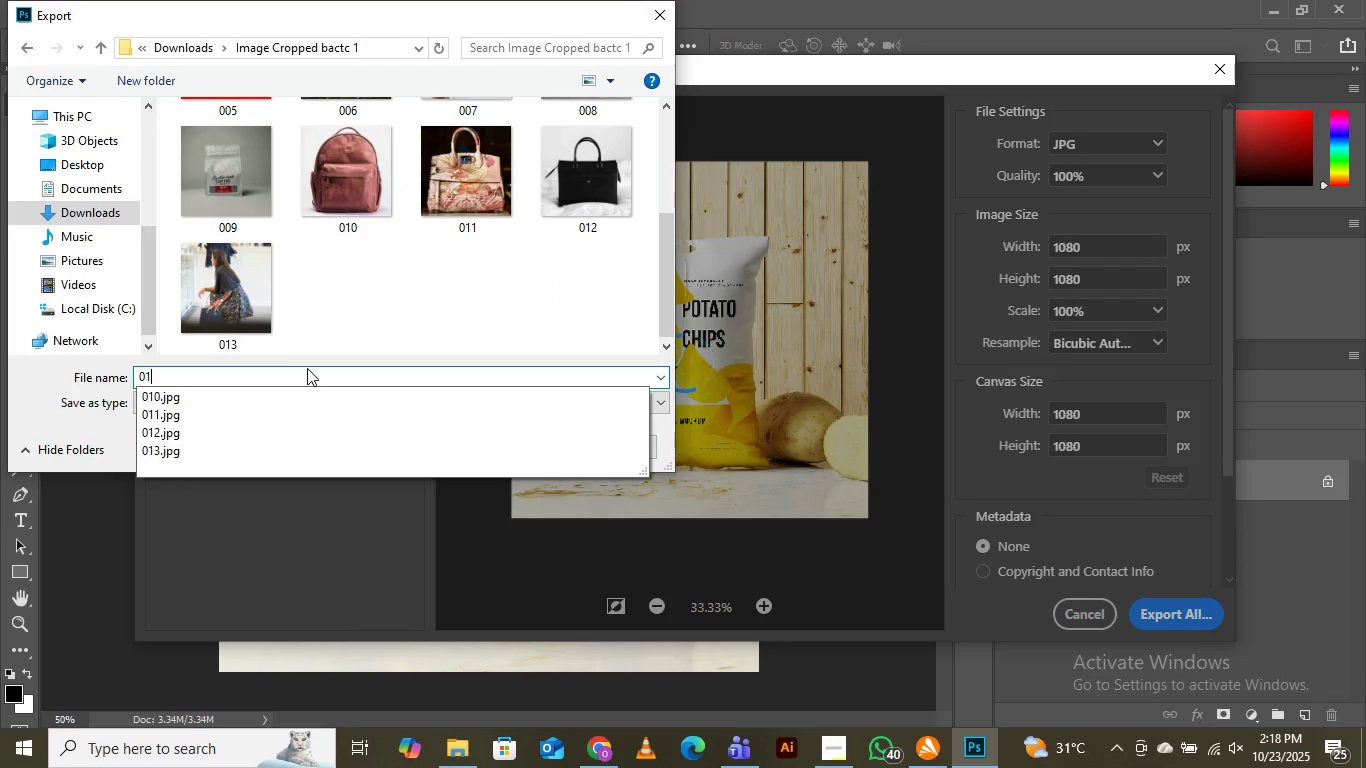 
key(4)
 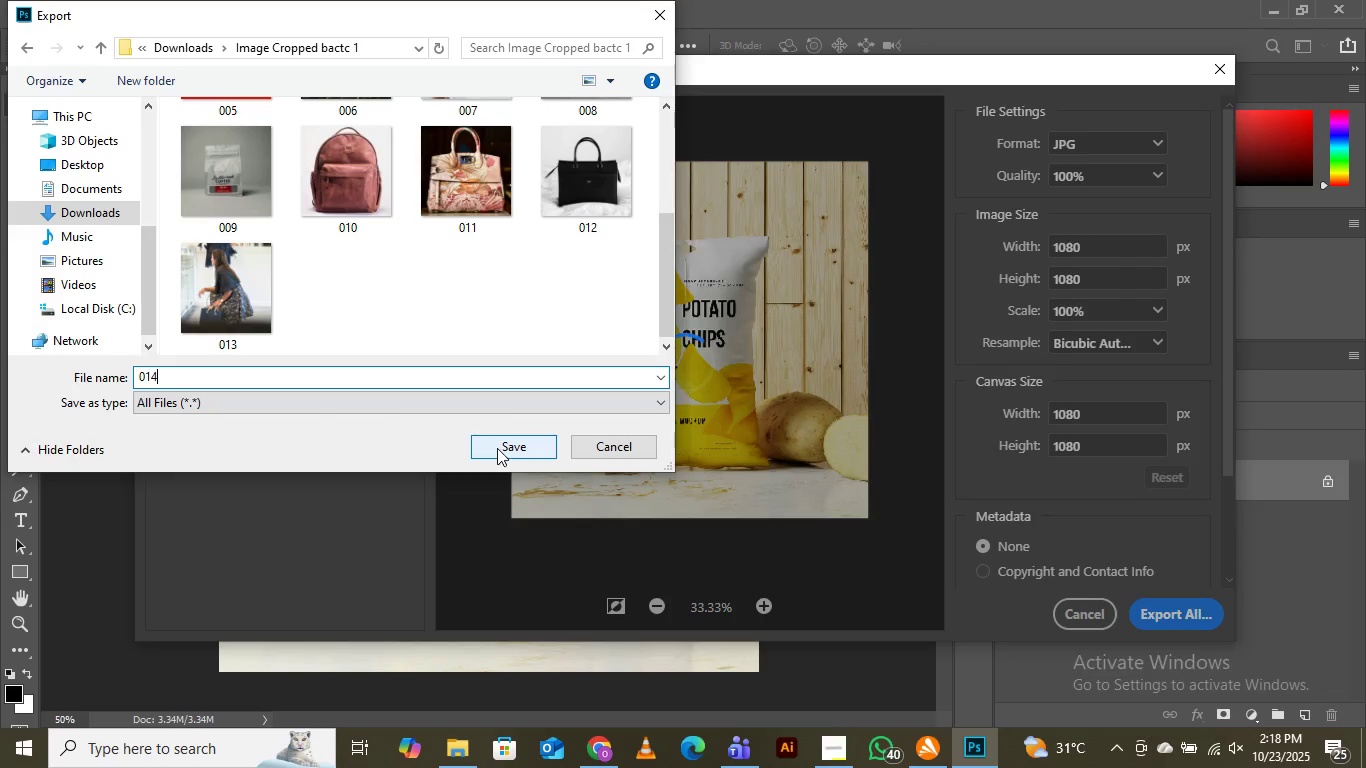 
left_click([497, 447])
 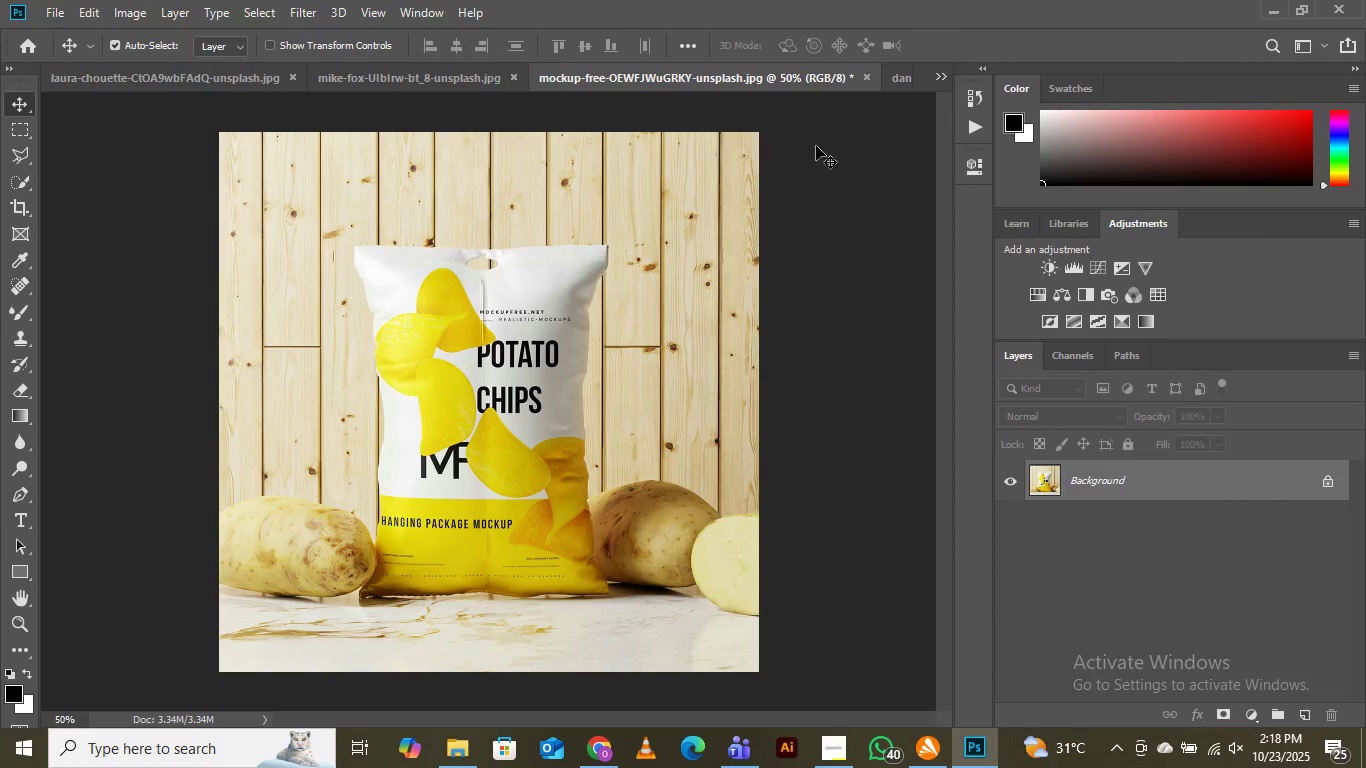 
left_click([904, 80])
 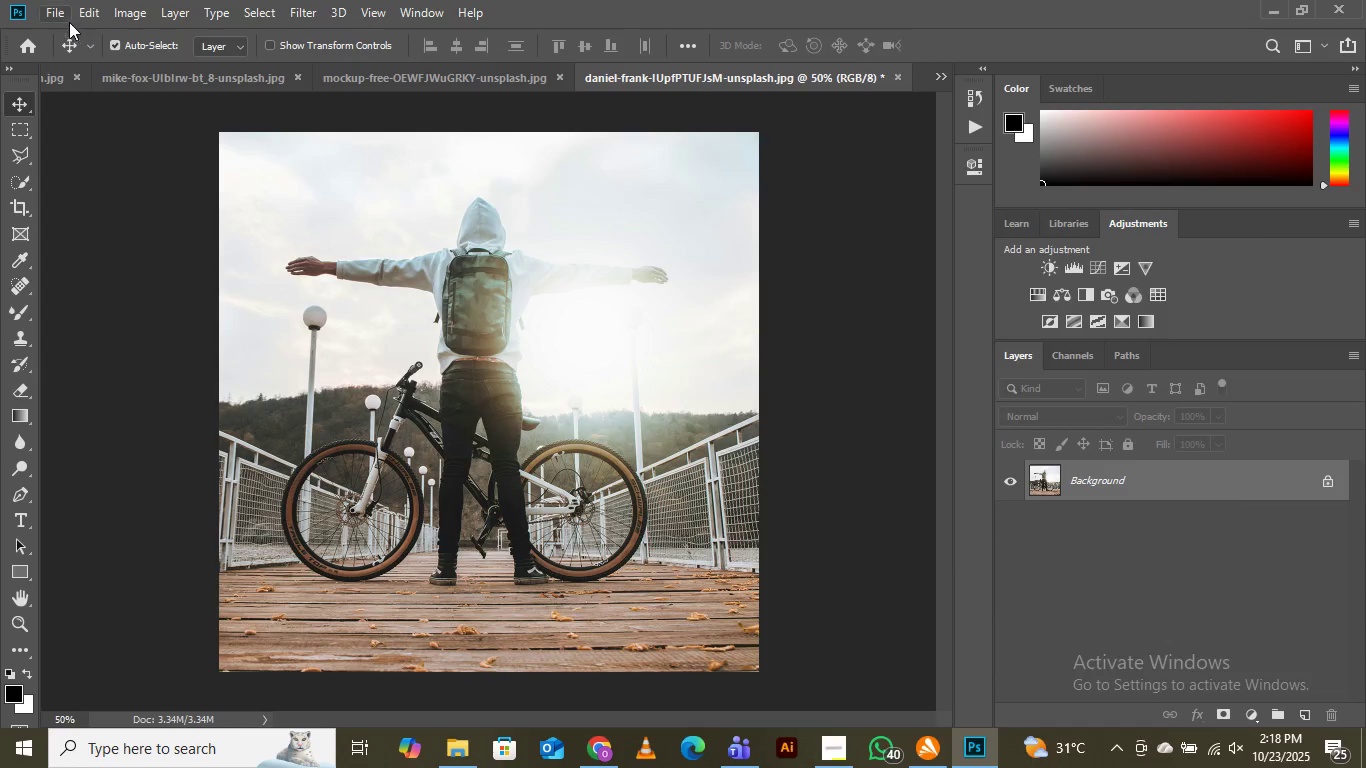 
left_click([53, 13])
 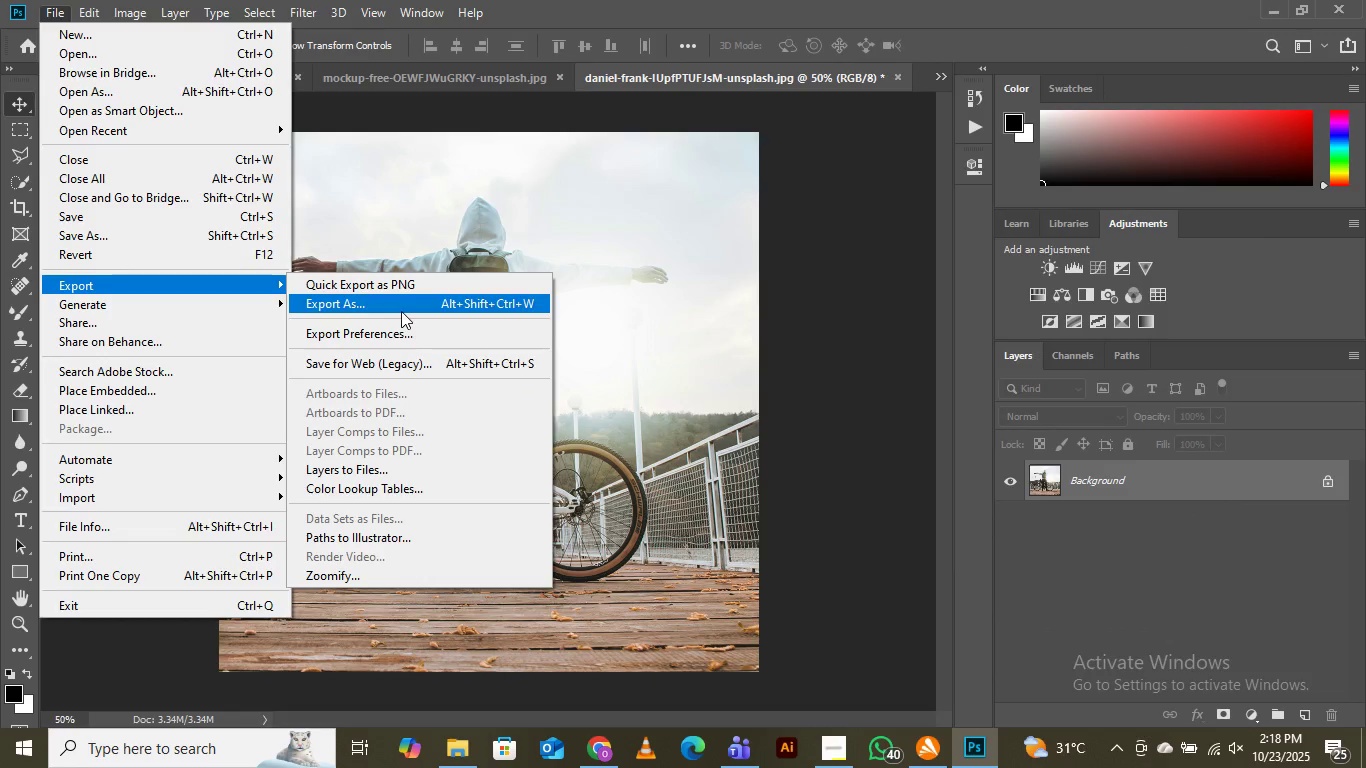 
left_click([401, 311])
 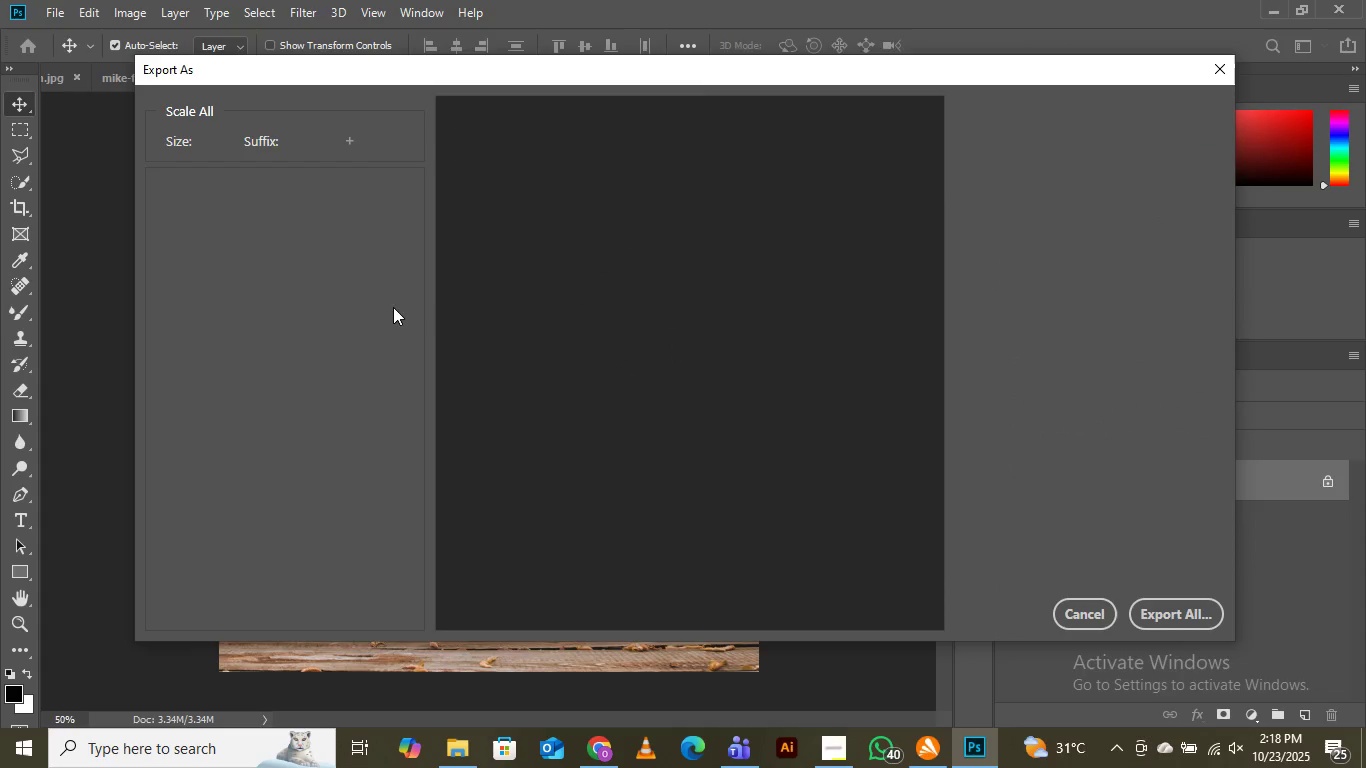 
mouse_move([219, 234])
 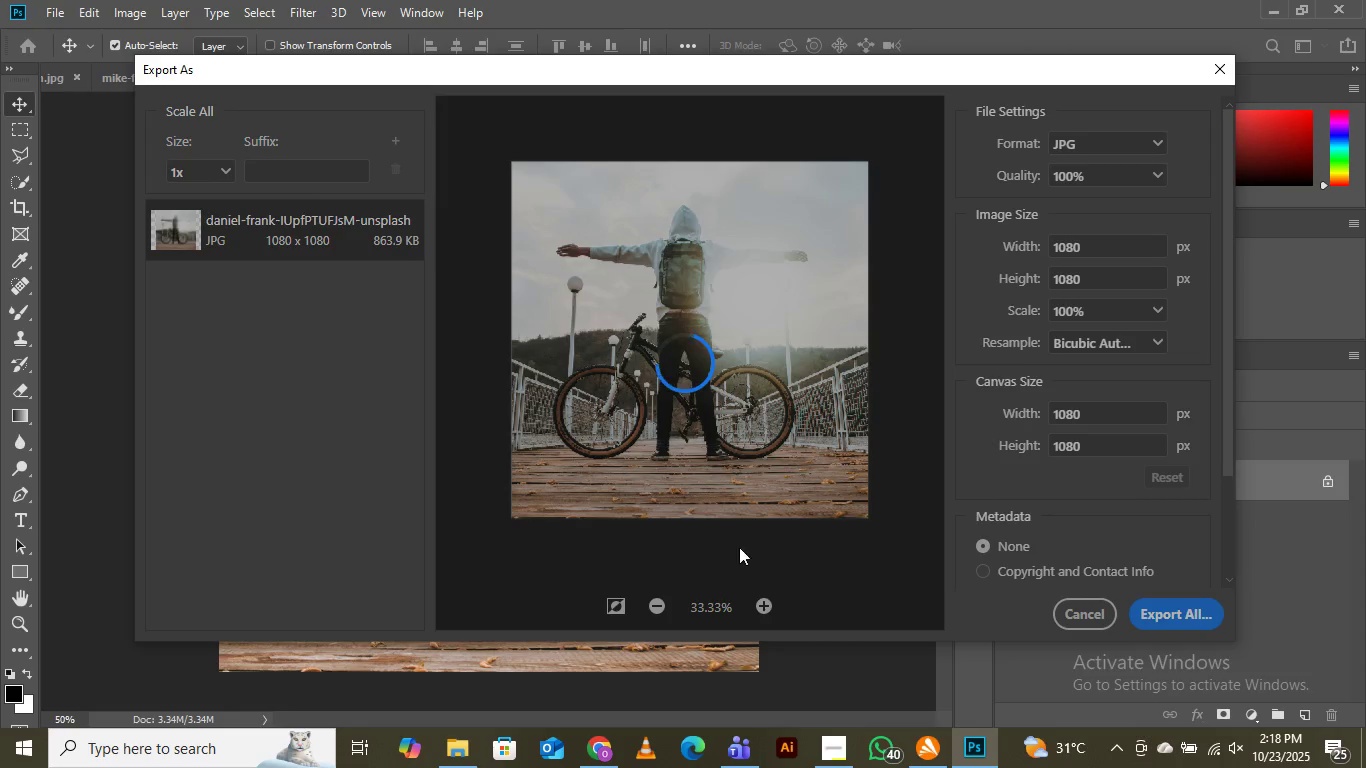 
scroll: coordinate [417, 228], scroll_direction: down, amount: 4.0
 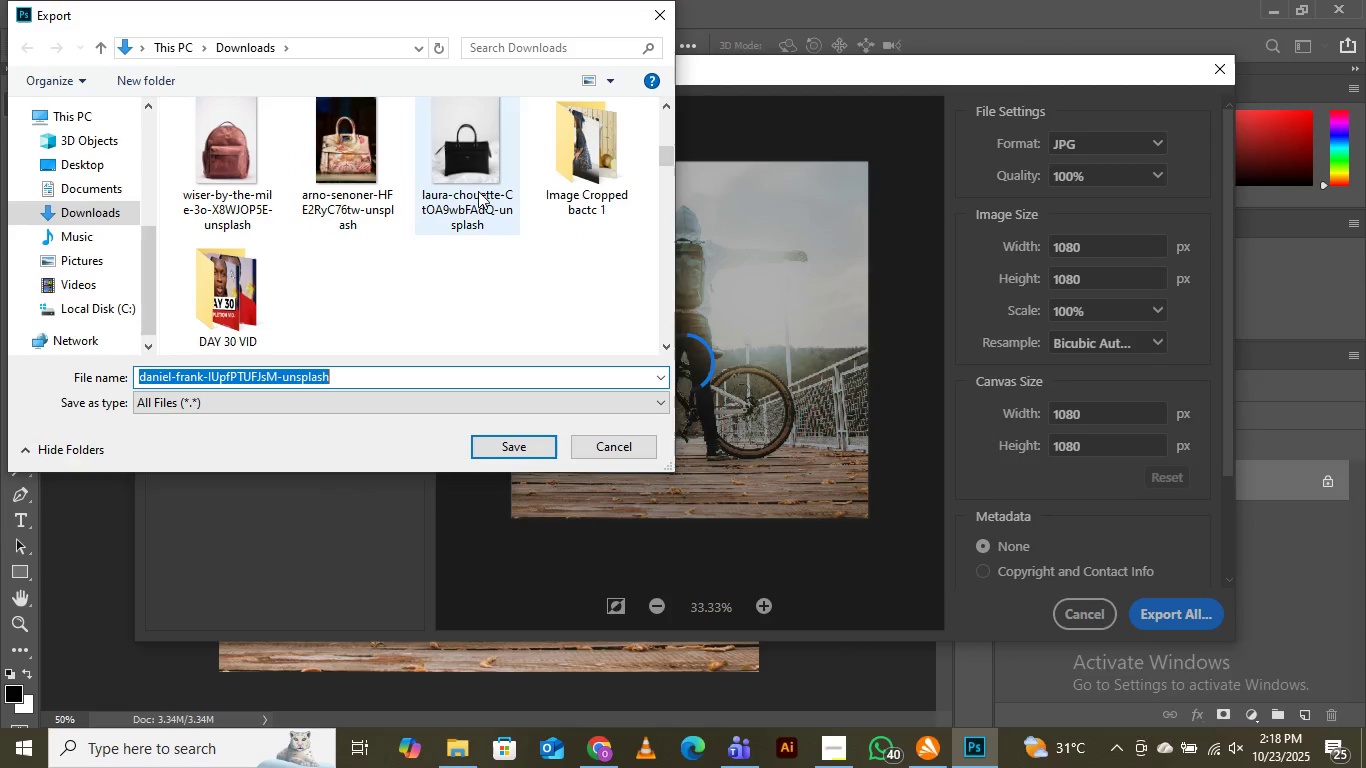 
double_click([589, 146])
 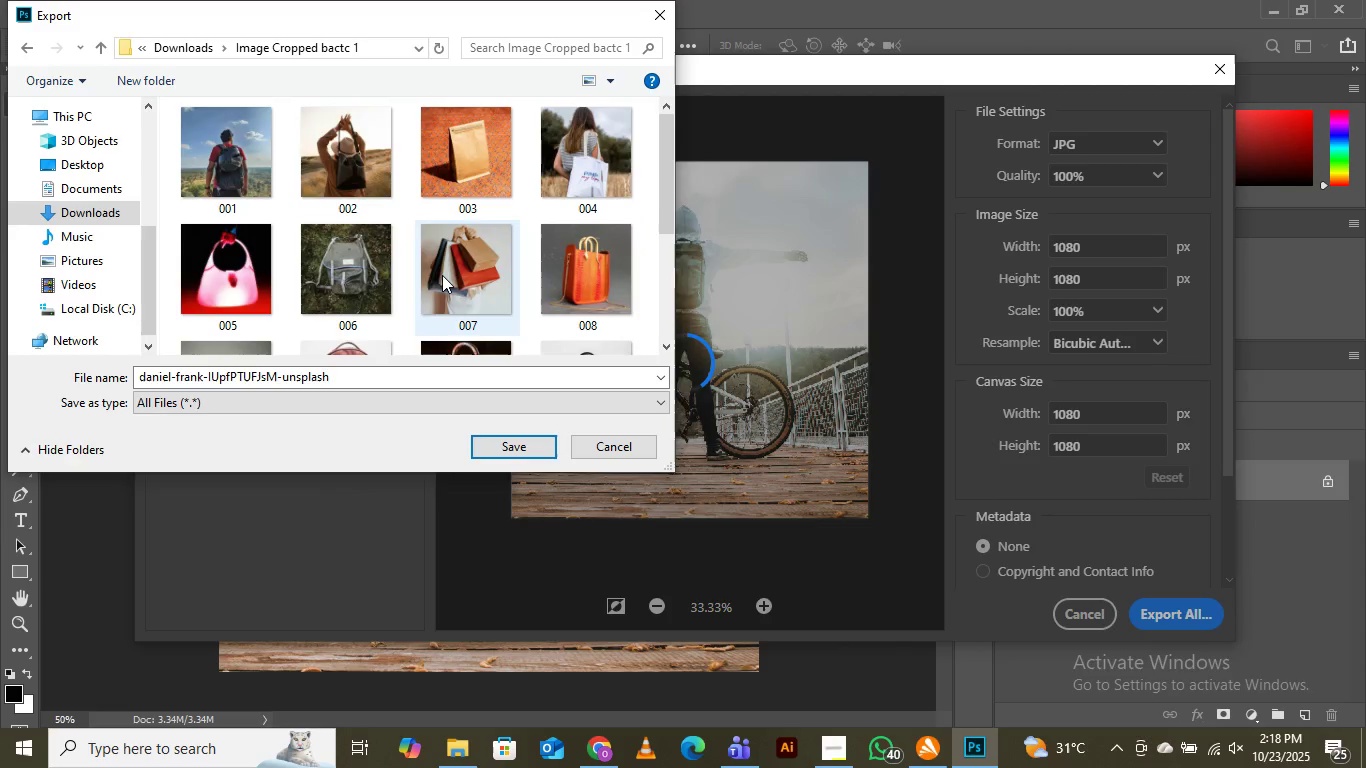 
scroll: coordinate [442, 258], scroll_direction: down, amount: 7.0
 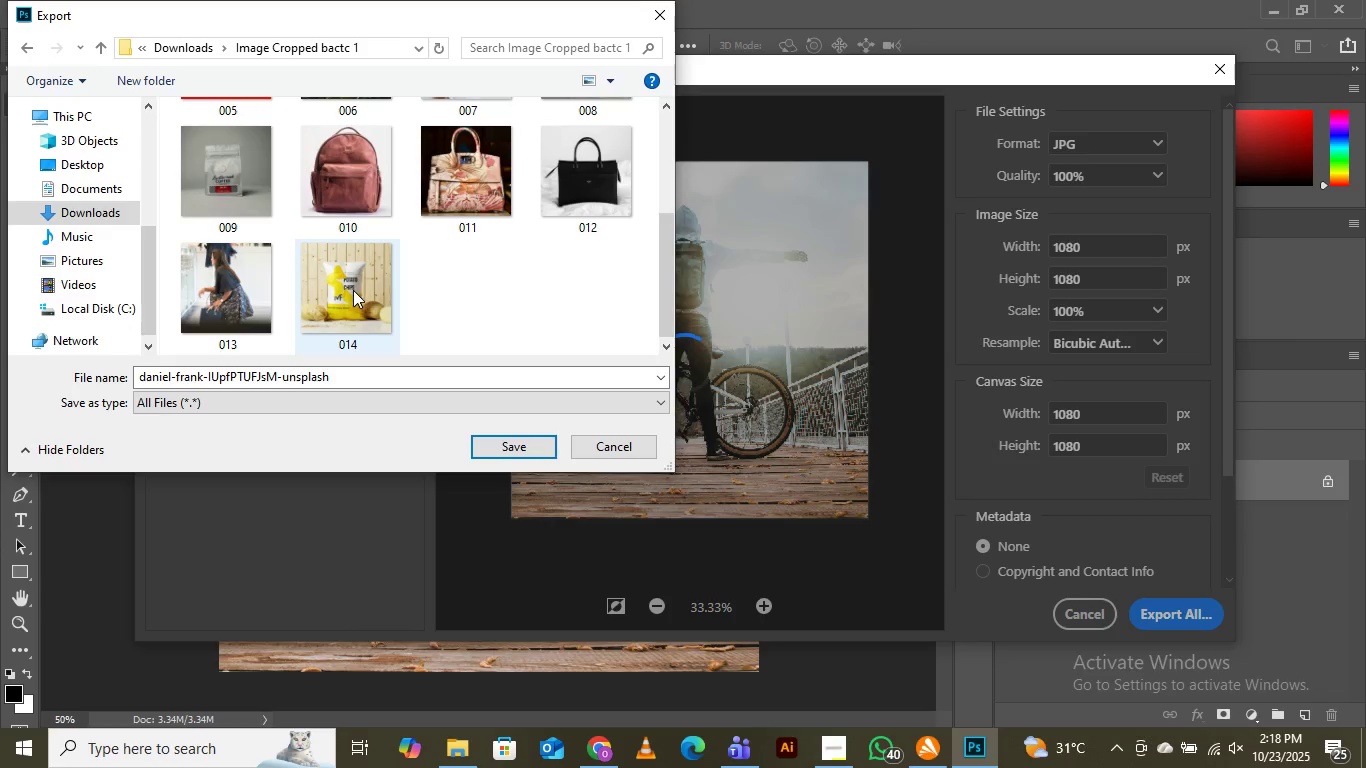 
left_click([353, 290])
 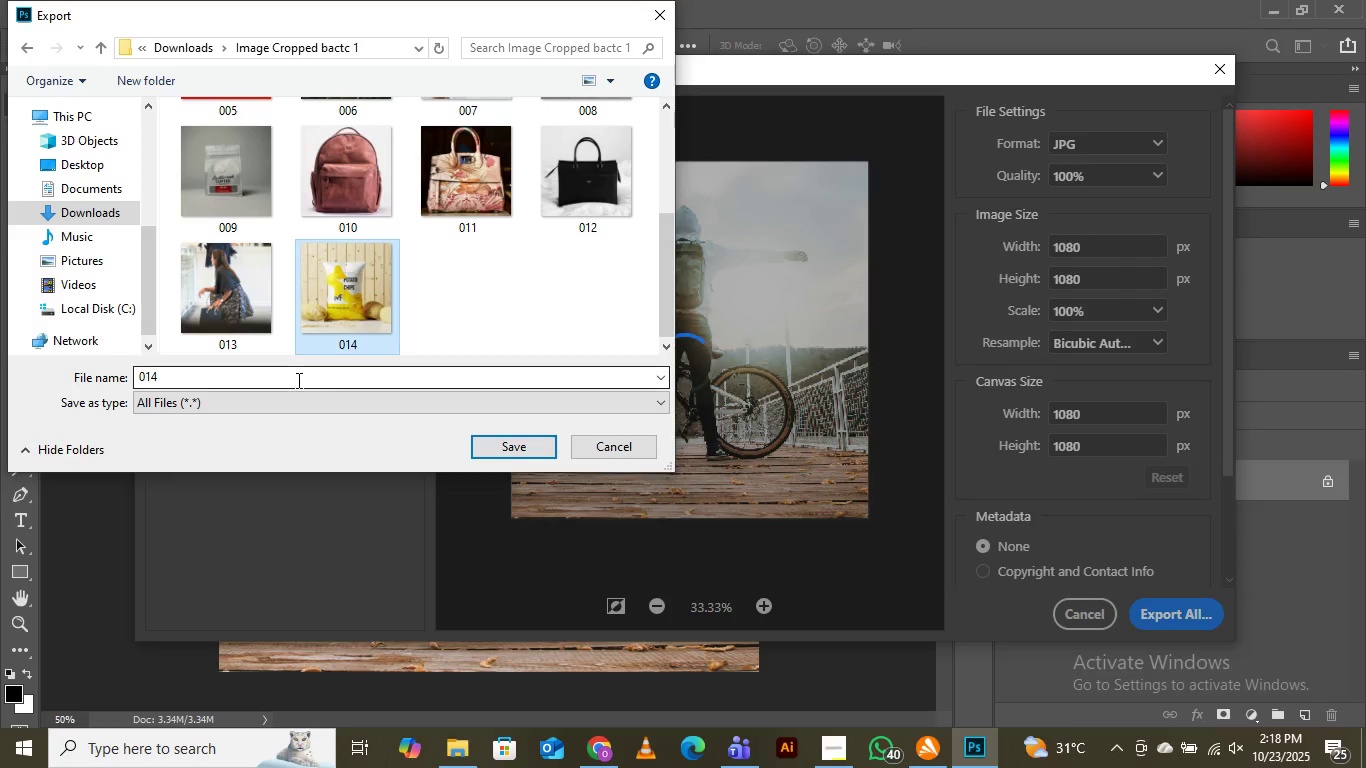 
left_click([297, 380])
 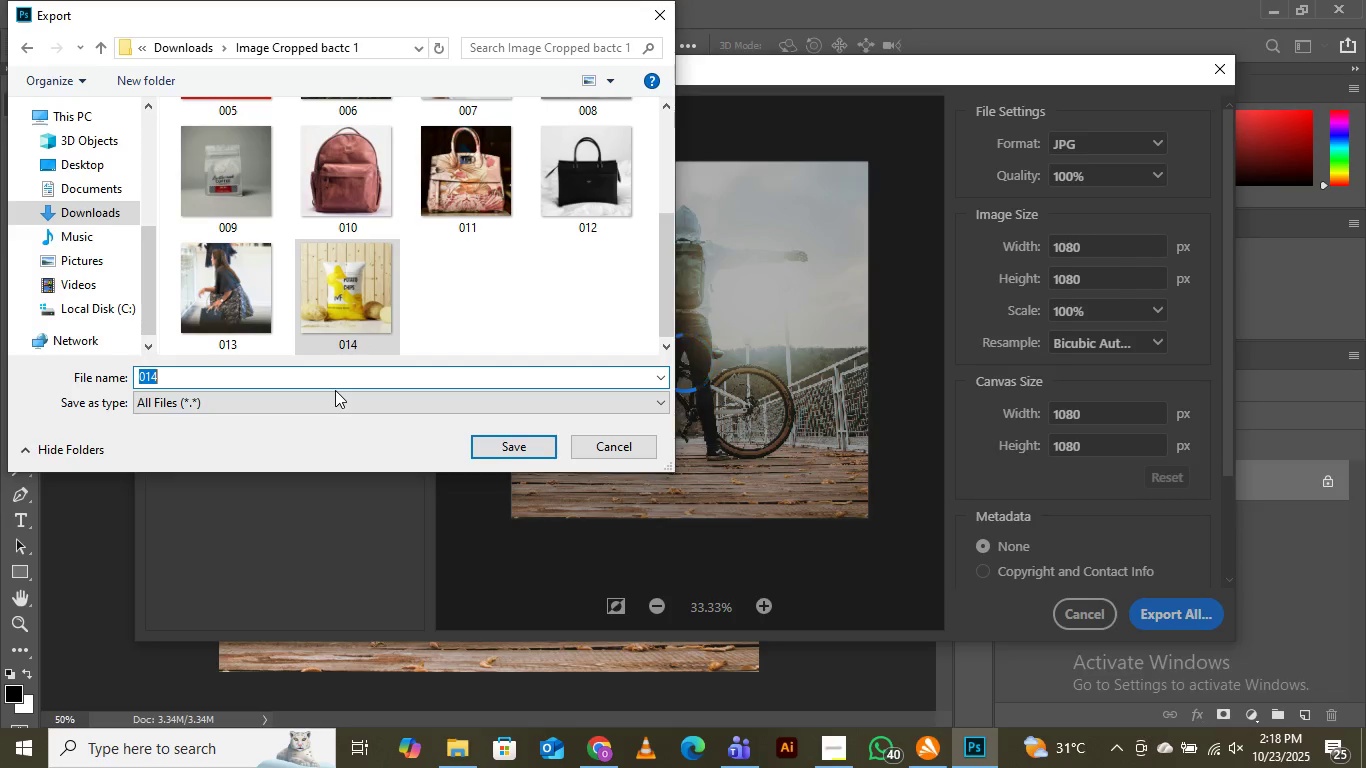 
key(ArrowRight)
 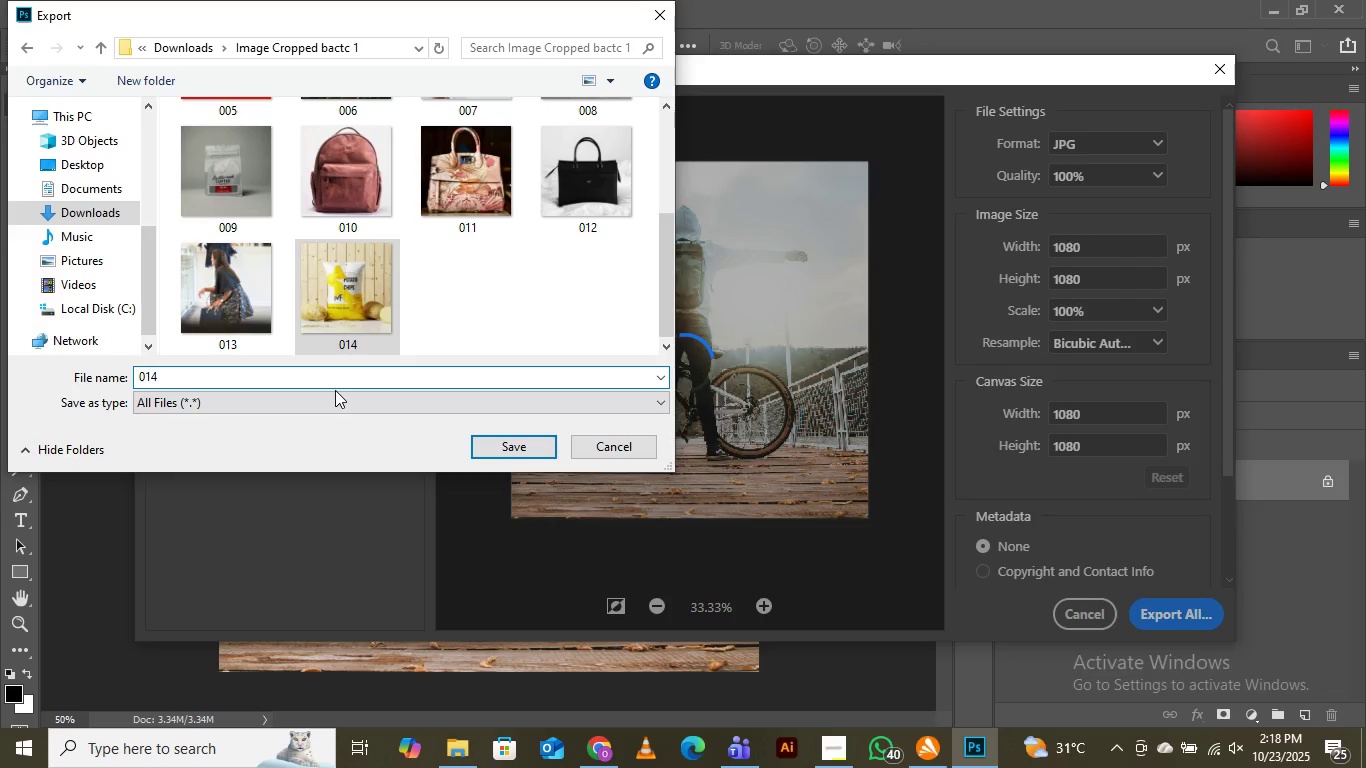 
key(Backspace)
 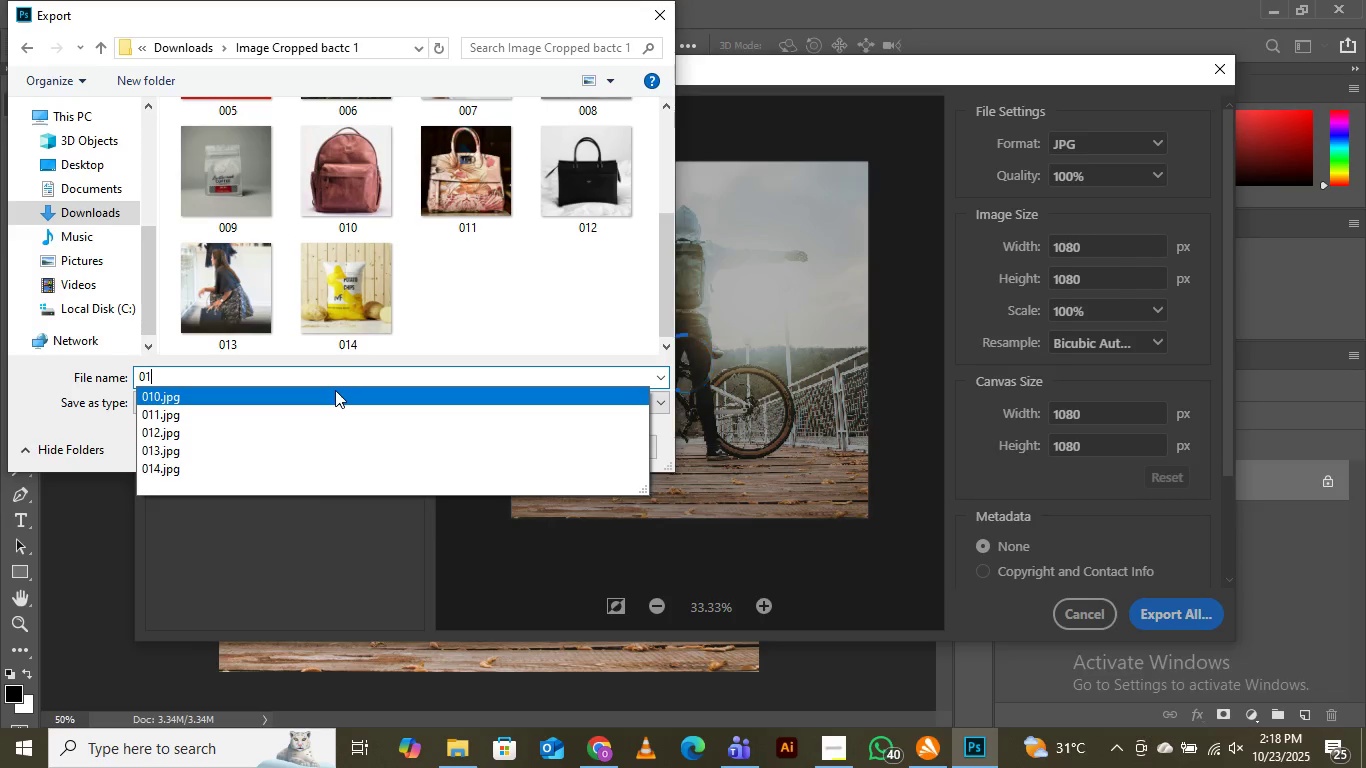 
key(5)
 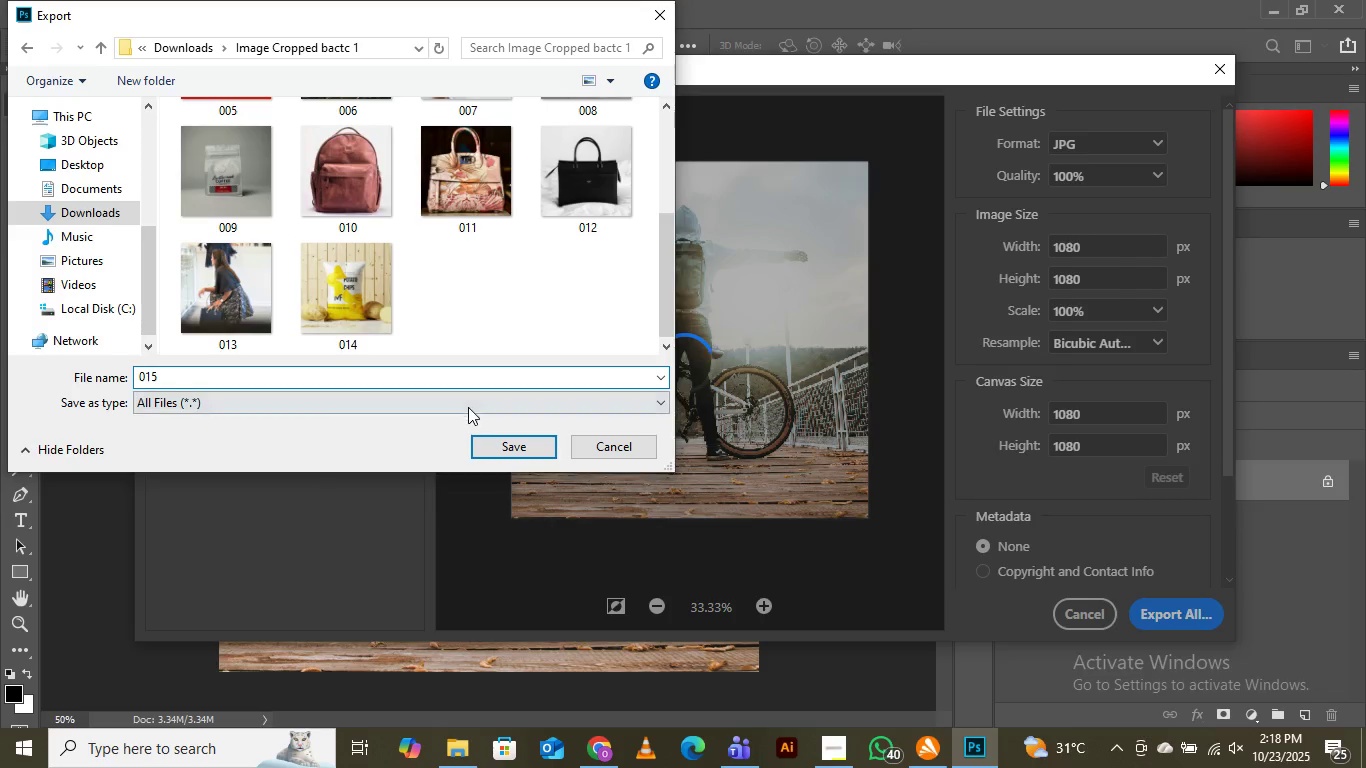 
left_click([499, 445])
 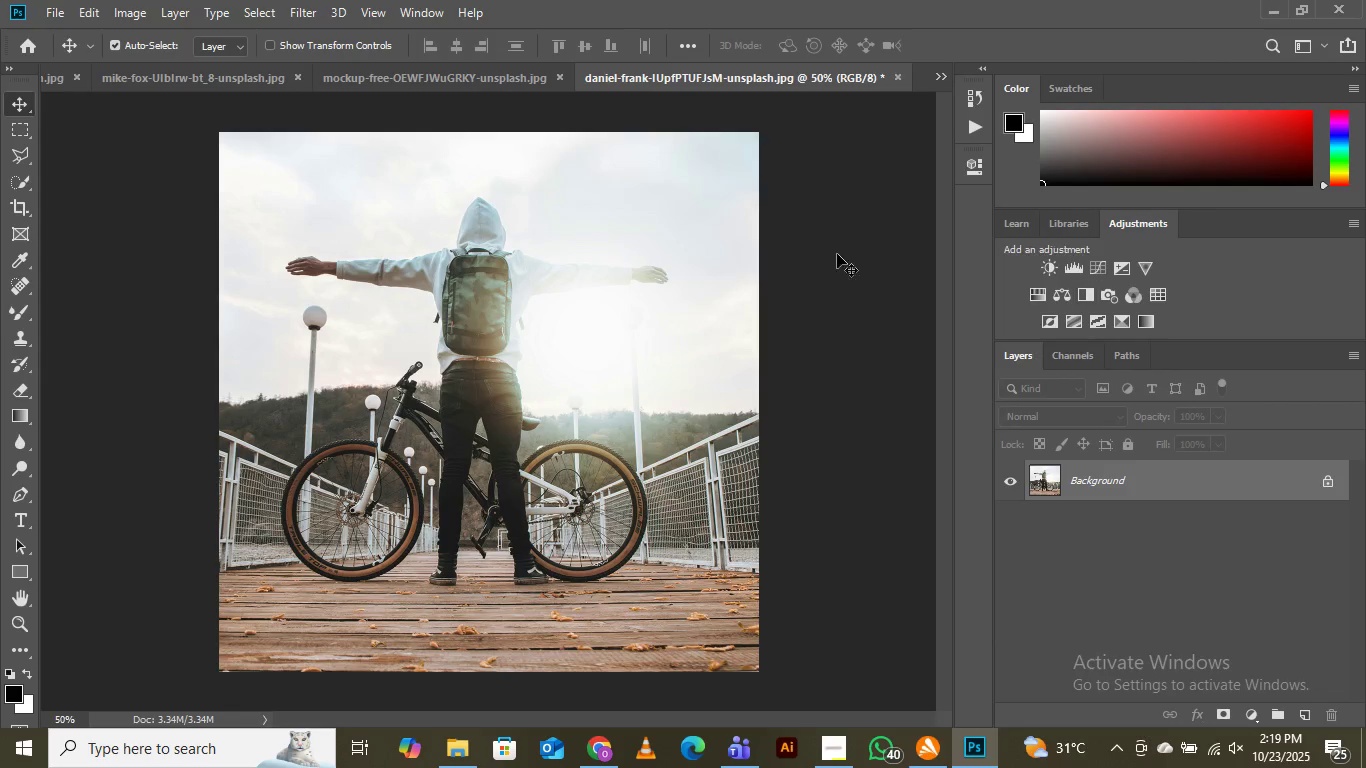 
left_click([933, 81])
 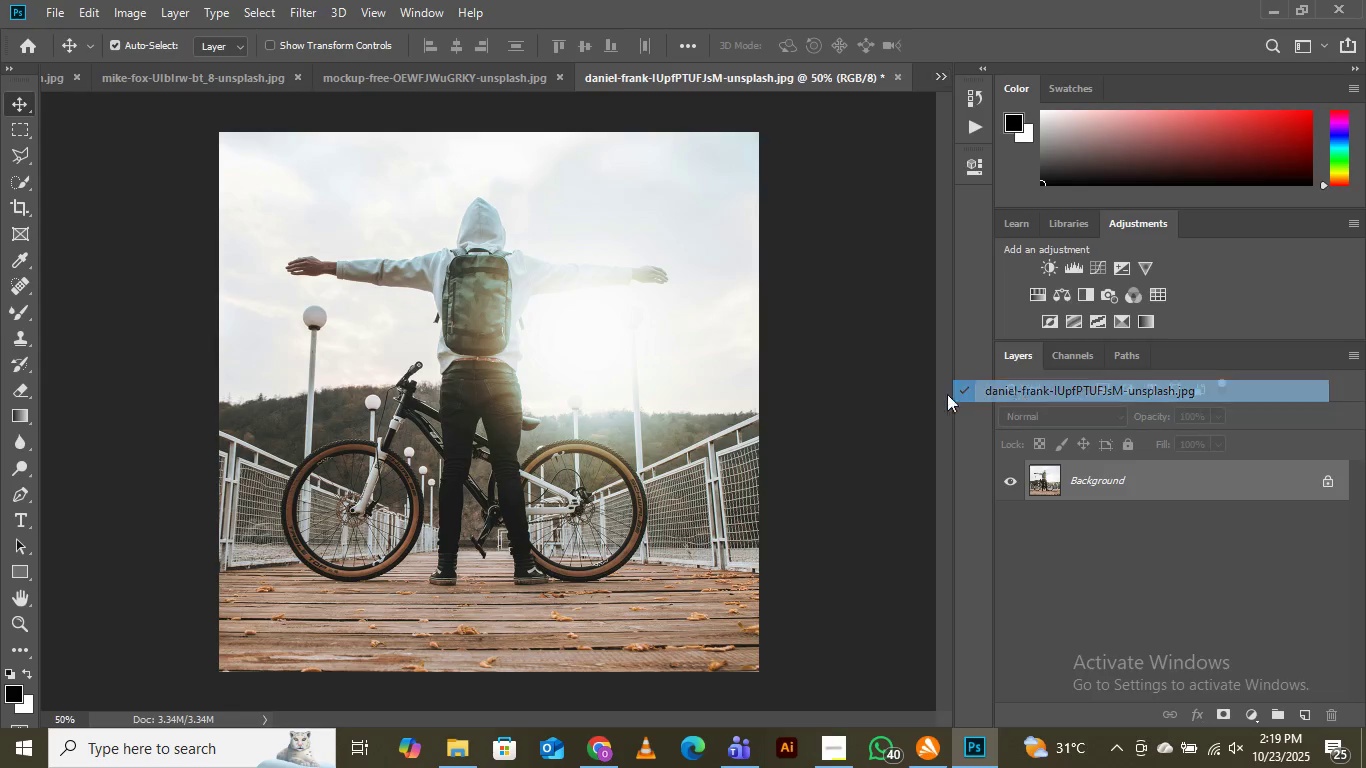 
double_click([829, 350])
 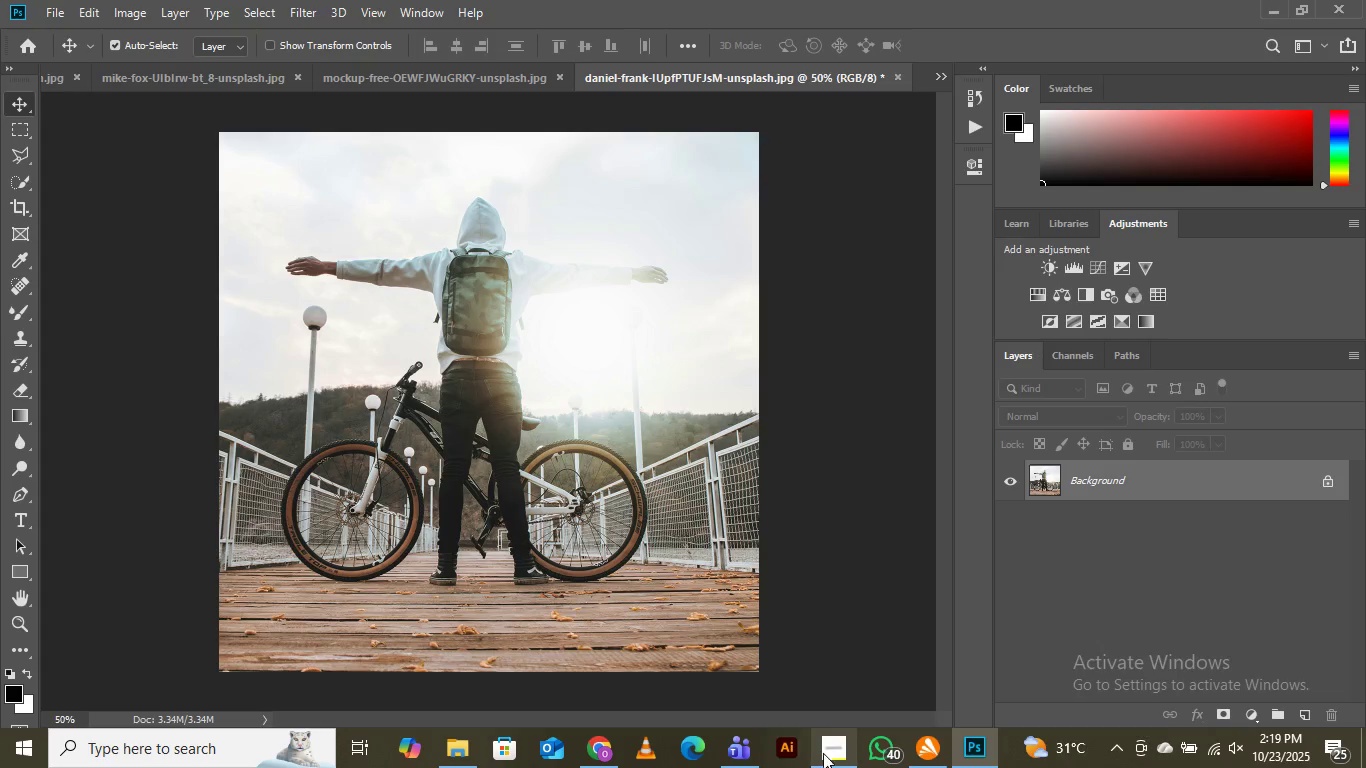 
left_click([826, 754])